 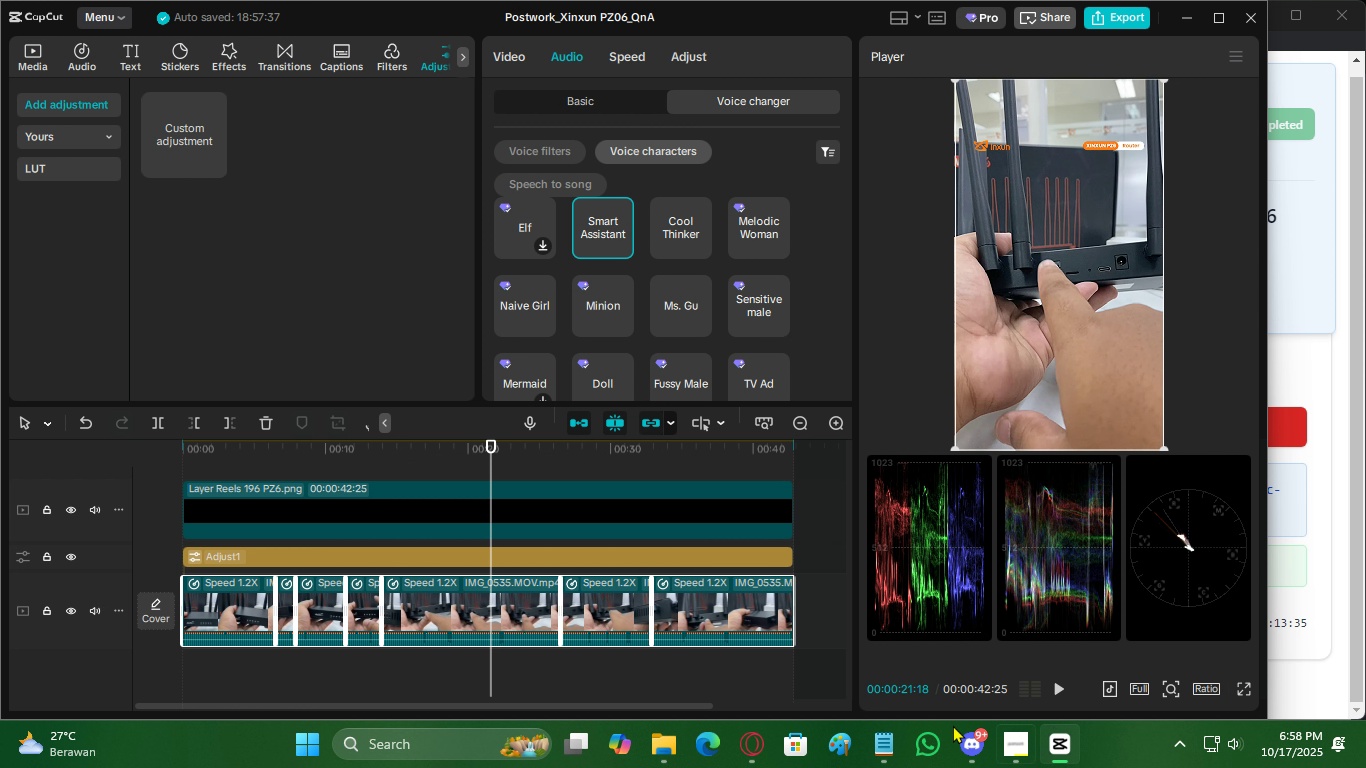 
left_click_drag(start_coordinate=[401, 461], to_coordinate=[74, 479])
 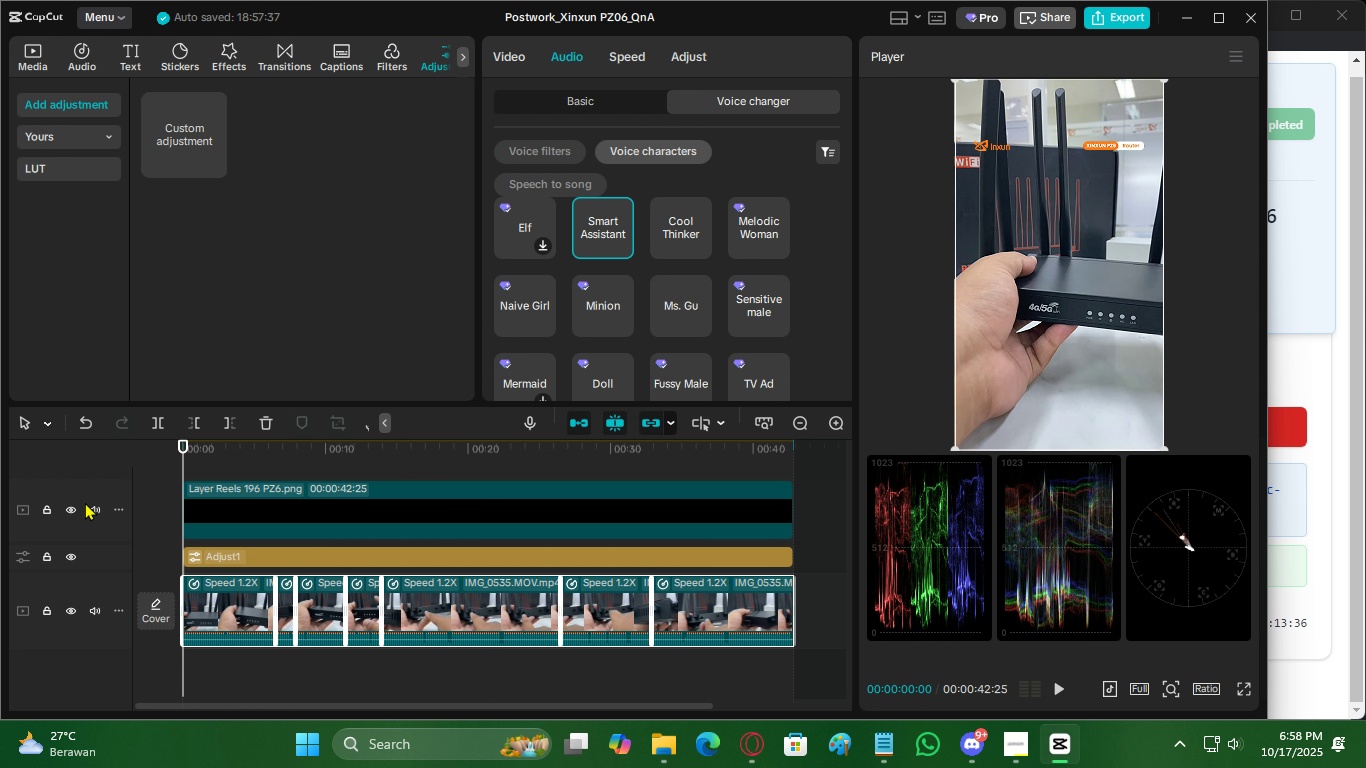 
key(Space)
 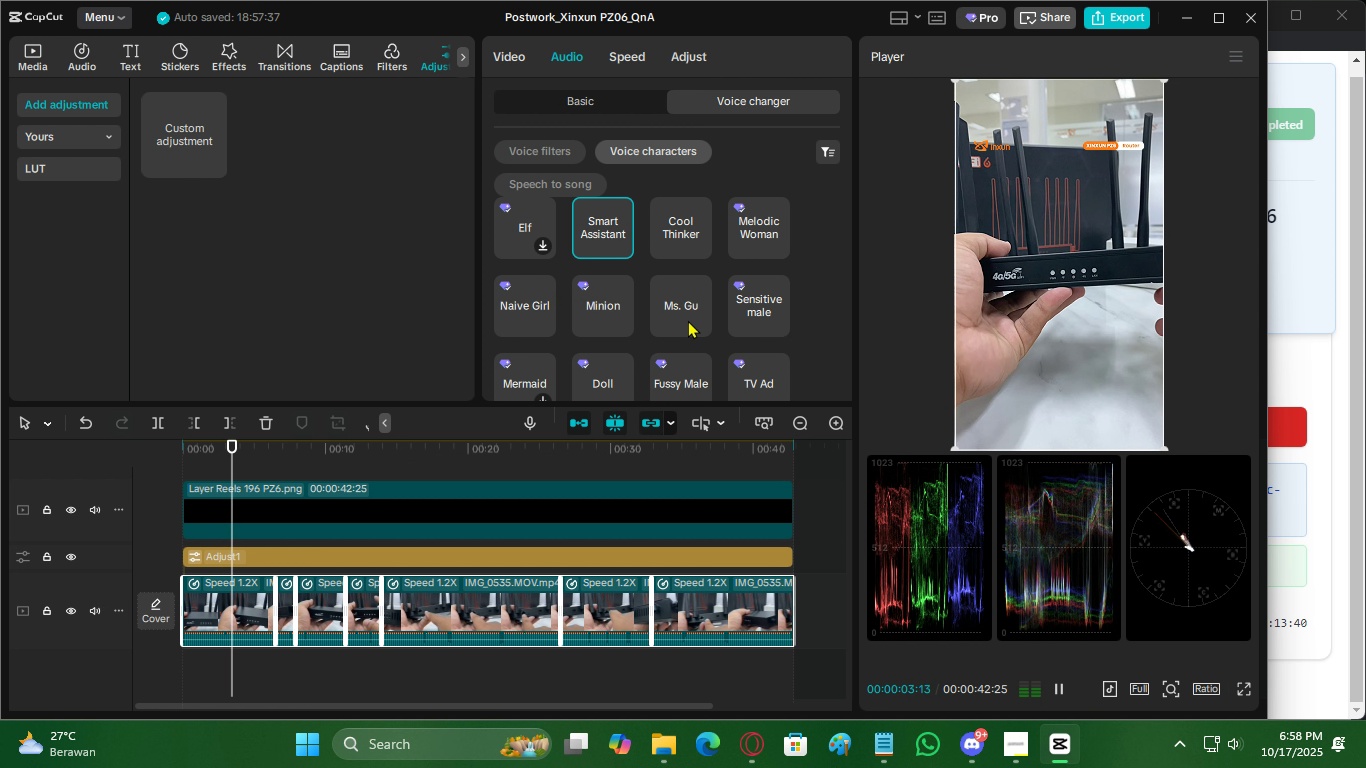 
scroll: coordinate [736, 309], scroll_direction: up, amount: 6.0
 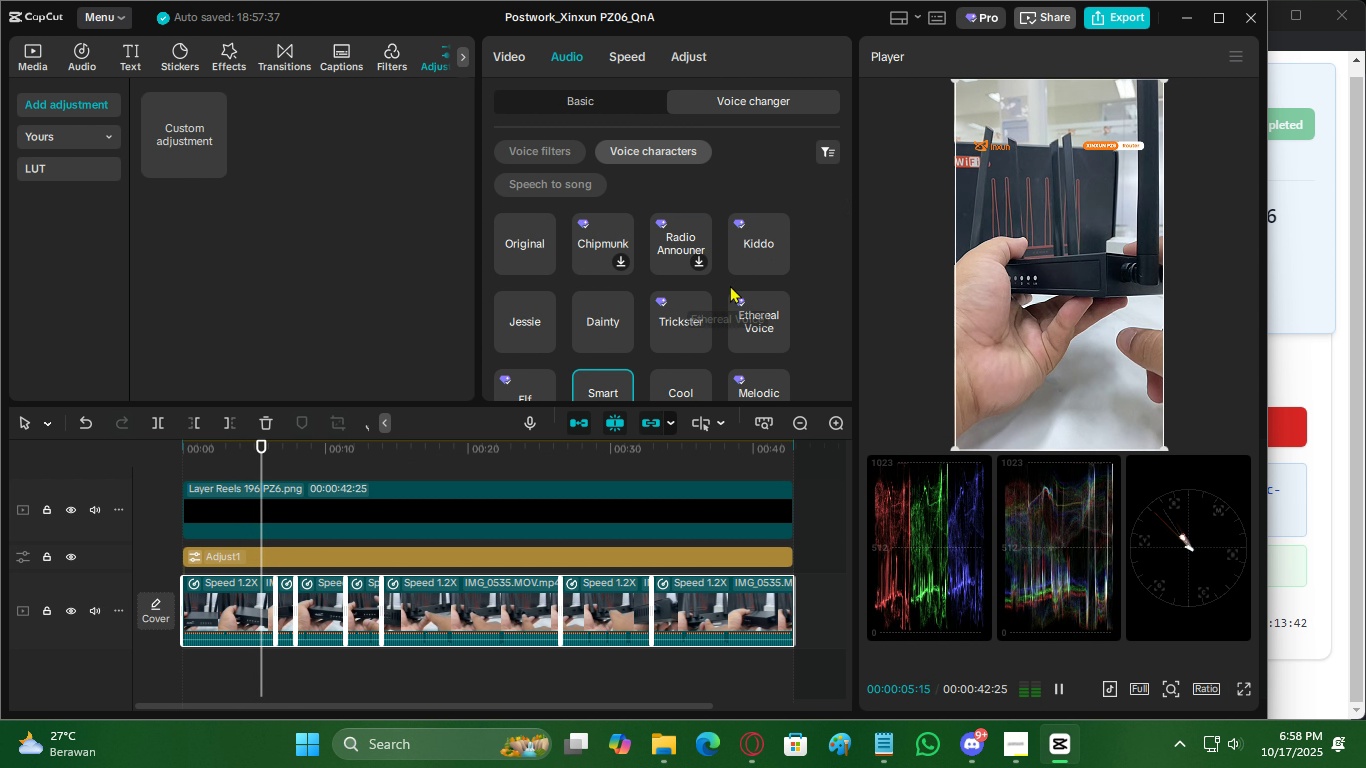 
mouse_move([723, 275])
 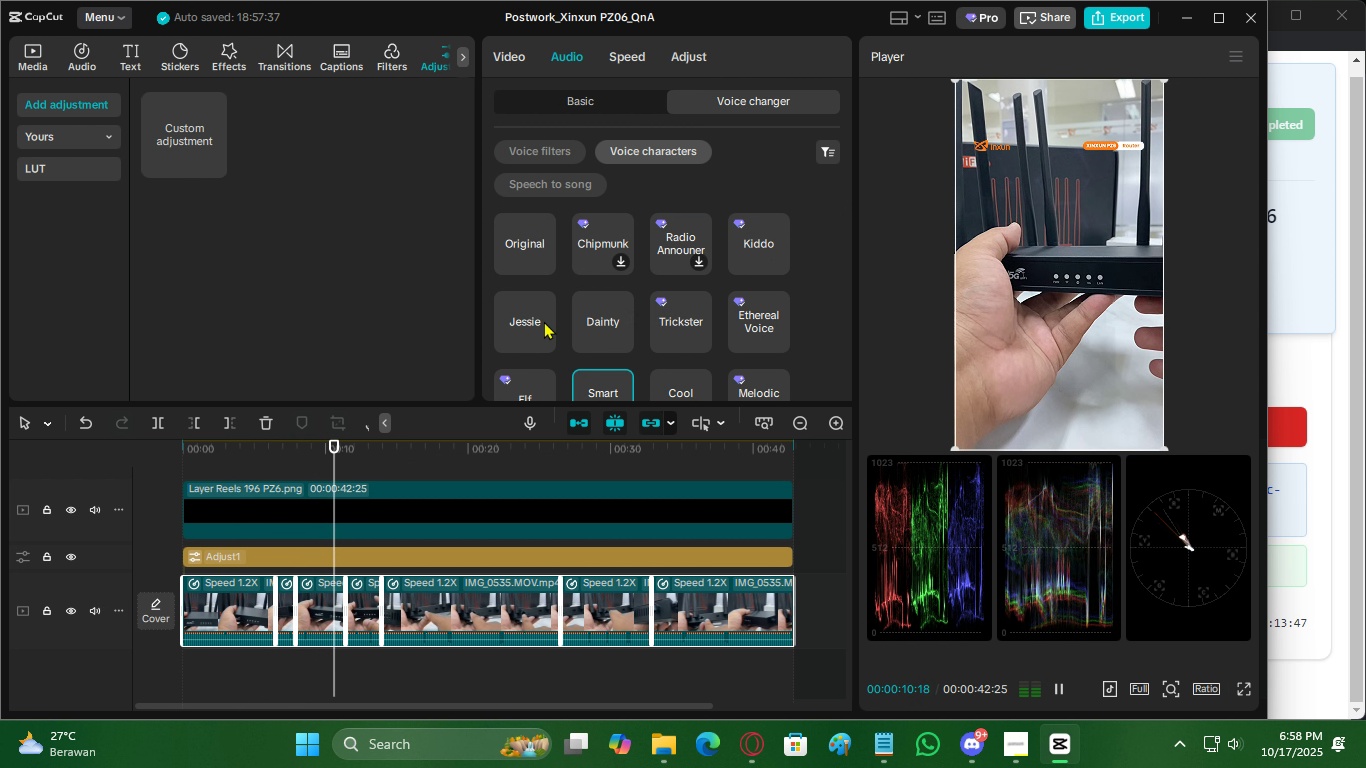 
scroll: coordinate [729, 317], scroll_direction: down, amount: 4.0
 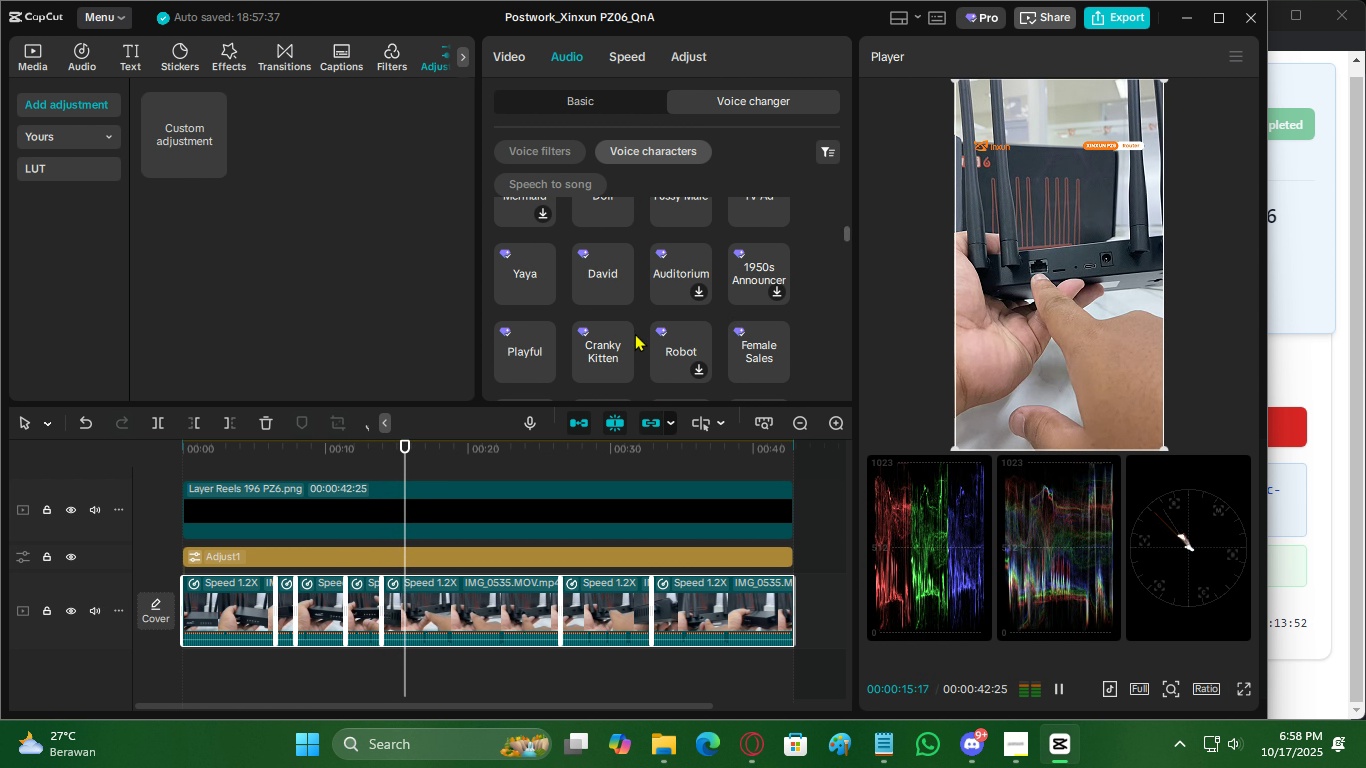 
scroll: coordinate [635, 333], scroll_direction: up, amount: 3.0
 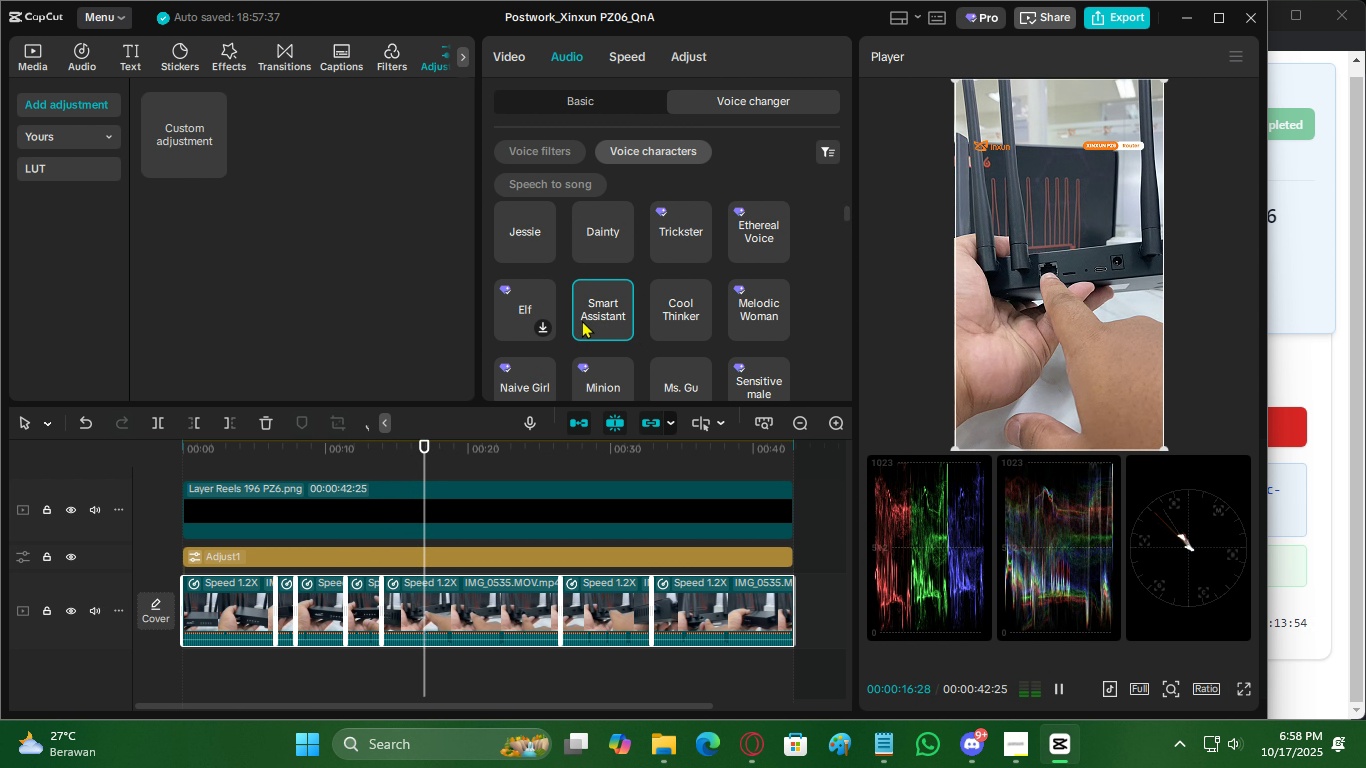 
scroll: coordinate [600, 353], scroll_direction: down, amount: 5.0
 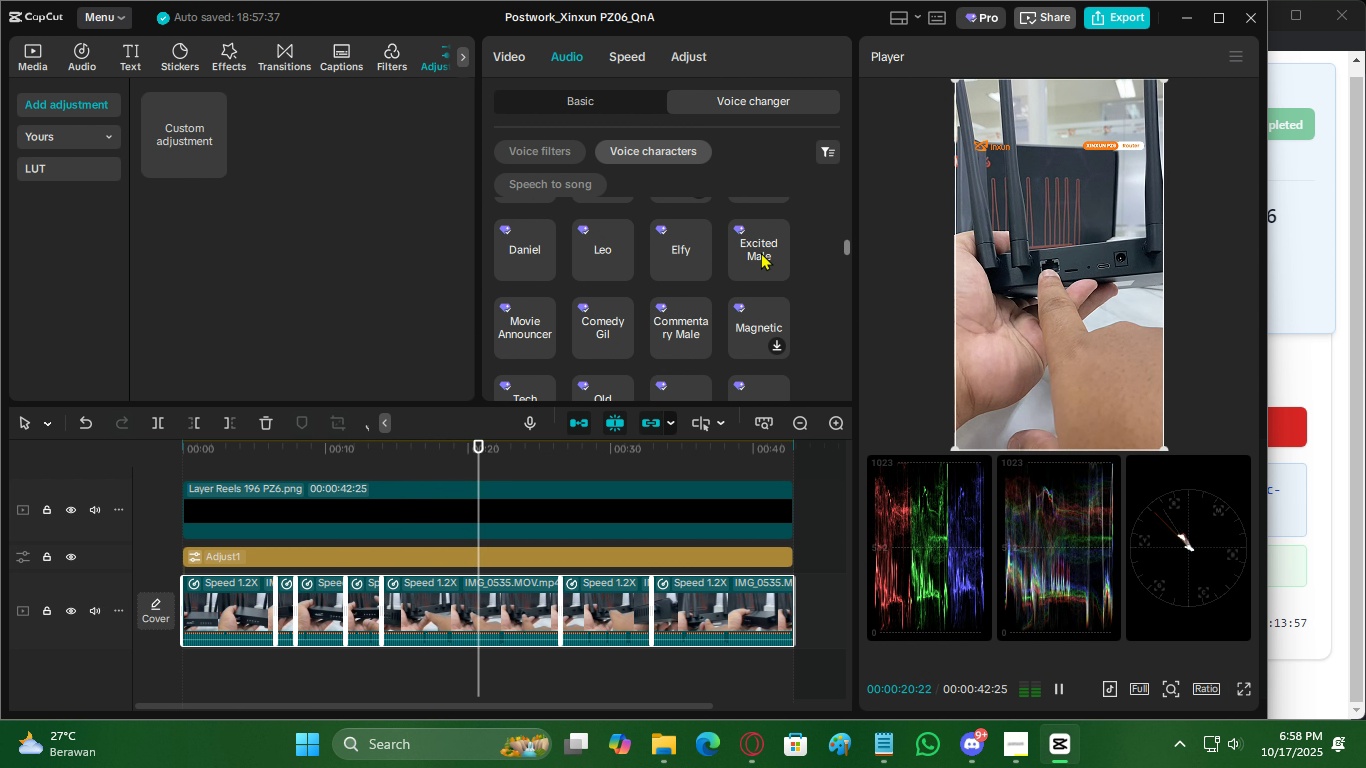 
left_click([761, 252])
 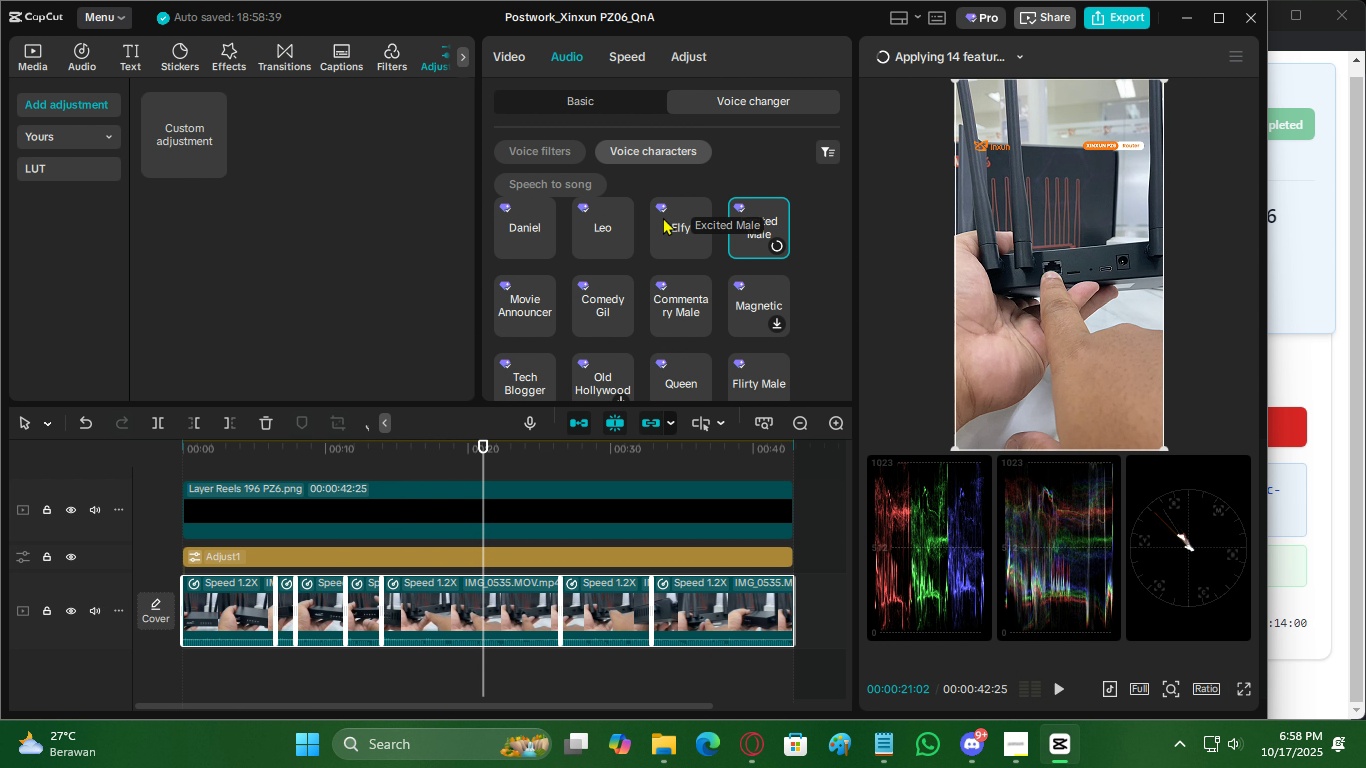 
left_click([571, 100])
 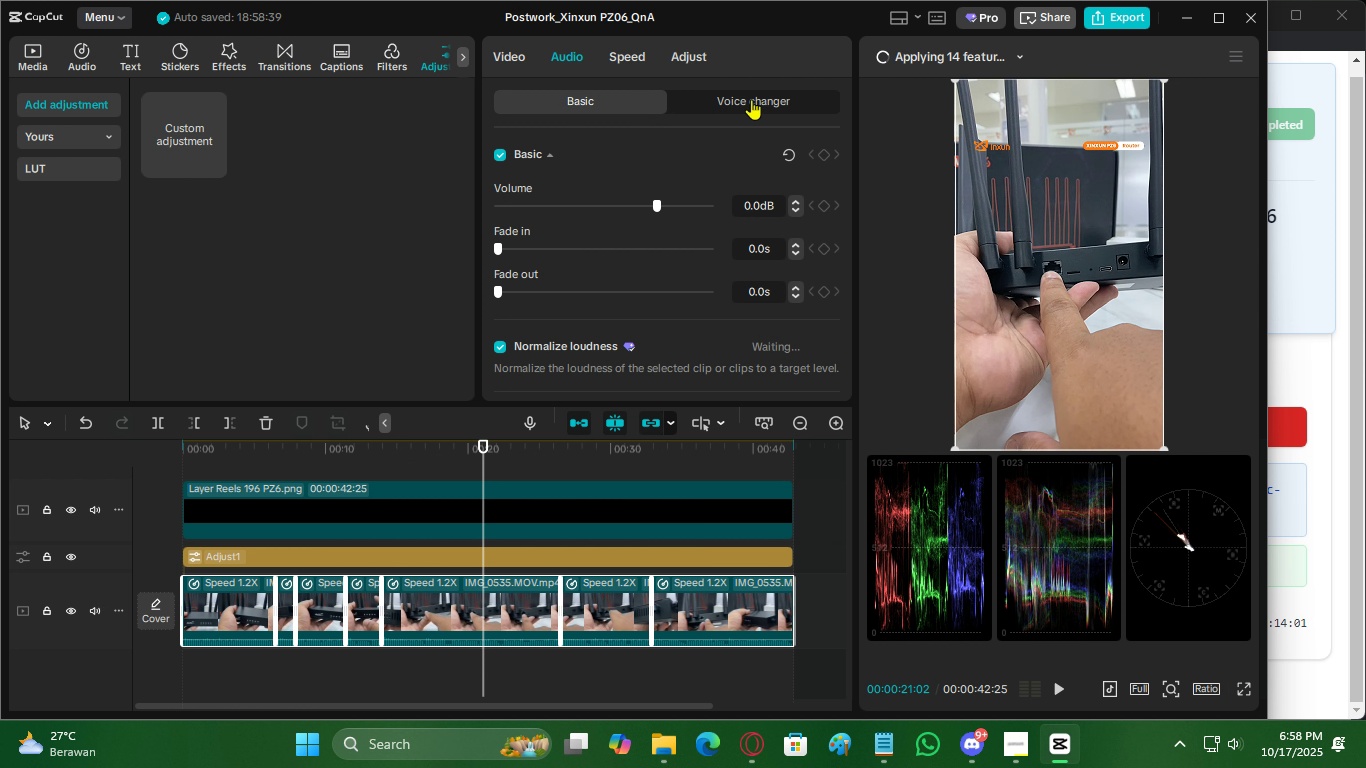 
left_click([751, 99])
 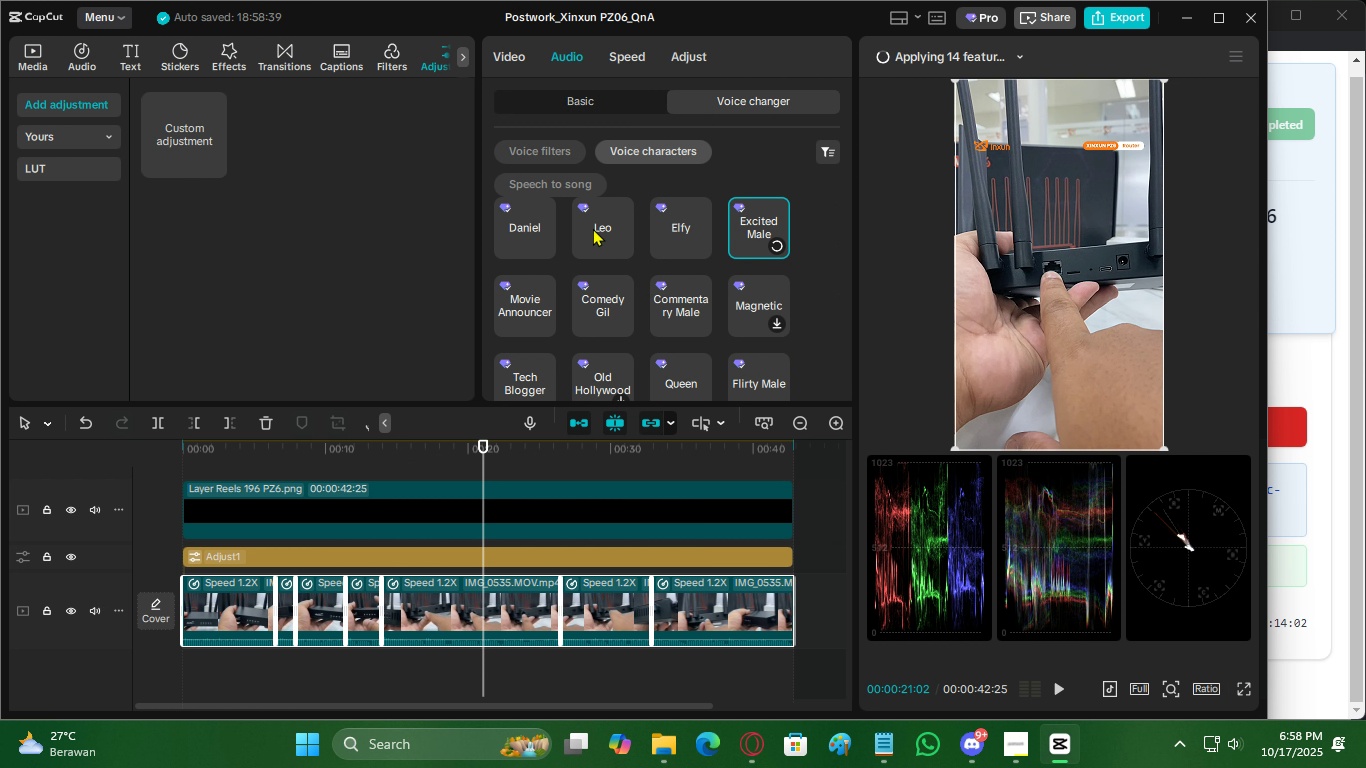 
scroll: coordinate [644, 322], scroll_direction: none, amount: 0.0
 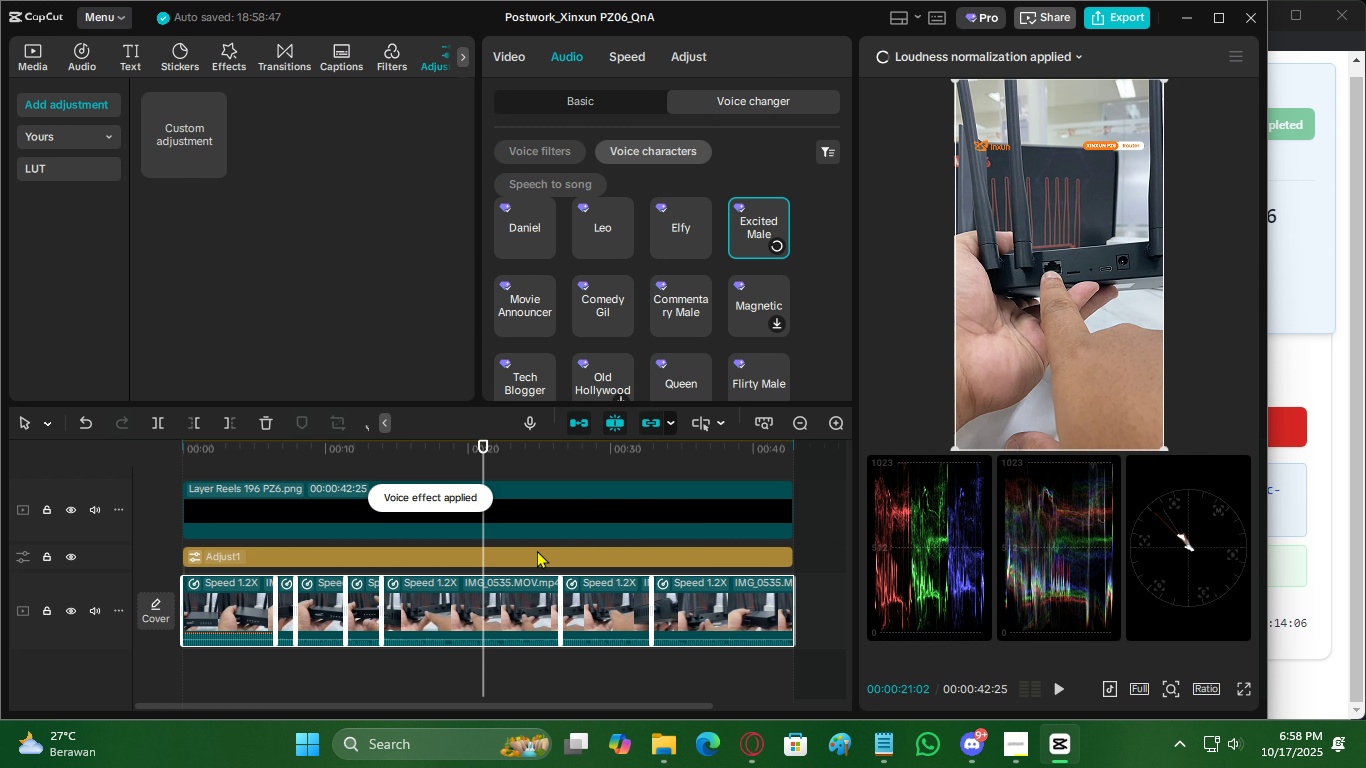 
left_click_drag(start_coordinate=[332, 454], to_coordinate=[14, 456])
 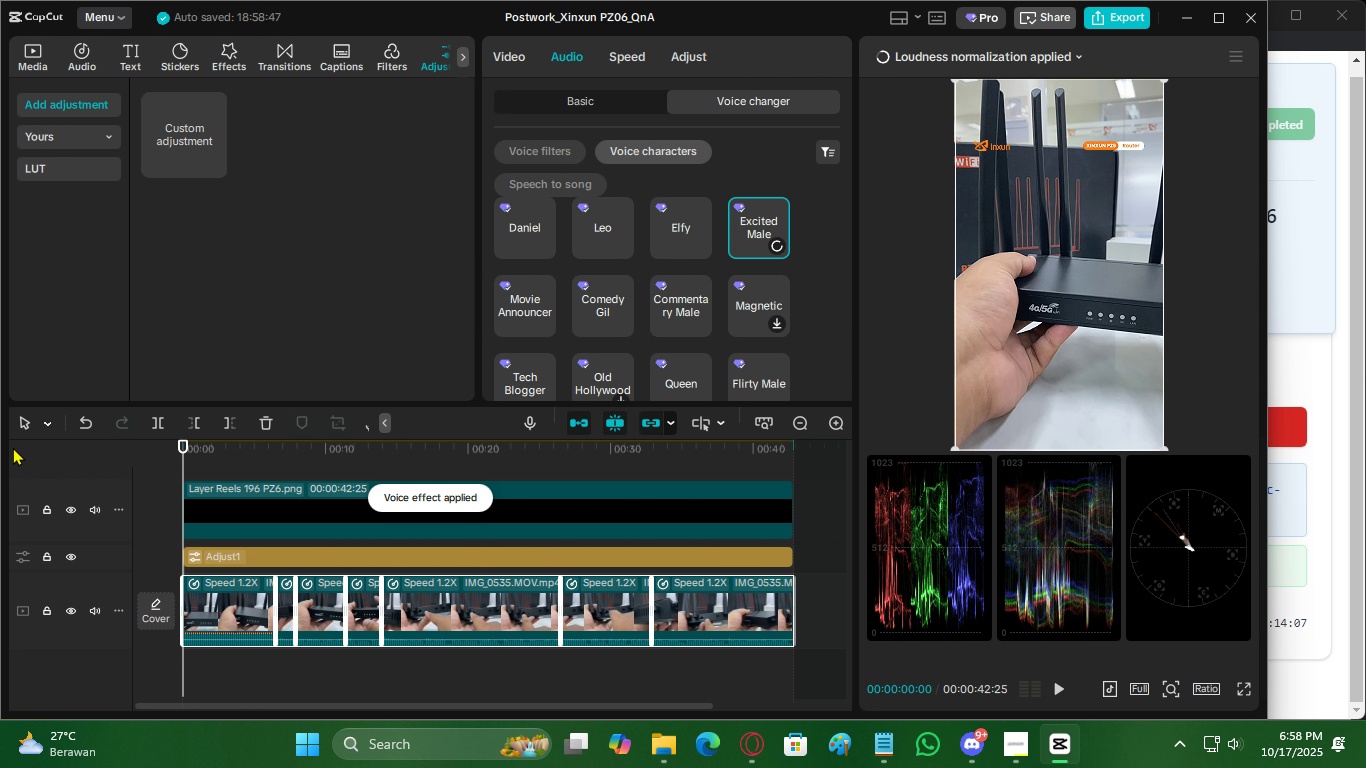 
key(Space)
 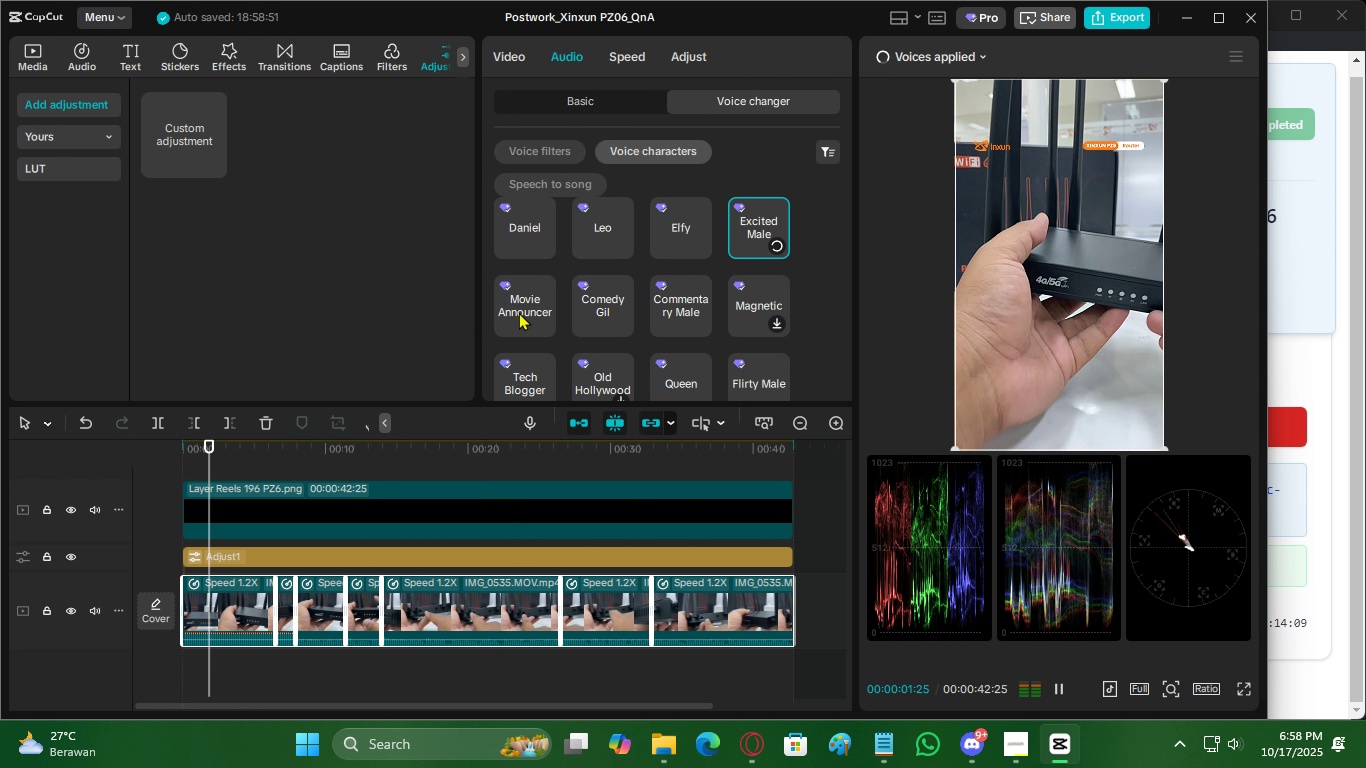 
scroll: coordinate [591, 298], scroll_direction: up, amount: 2.0
 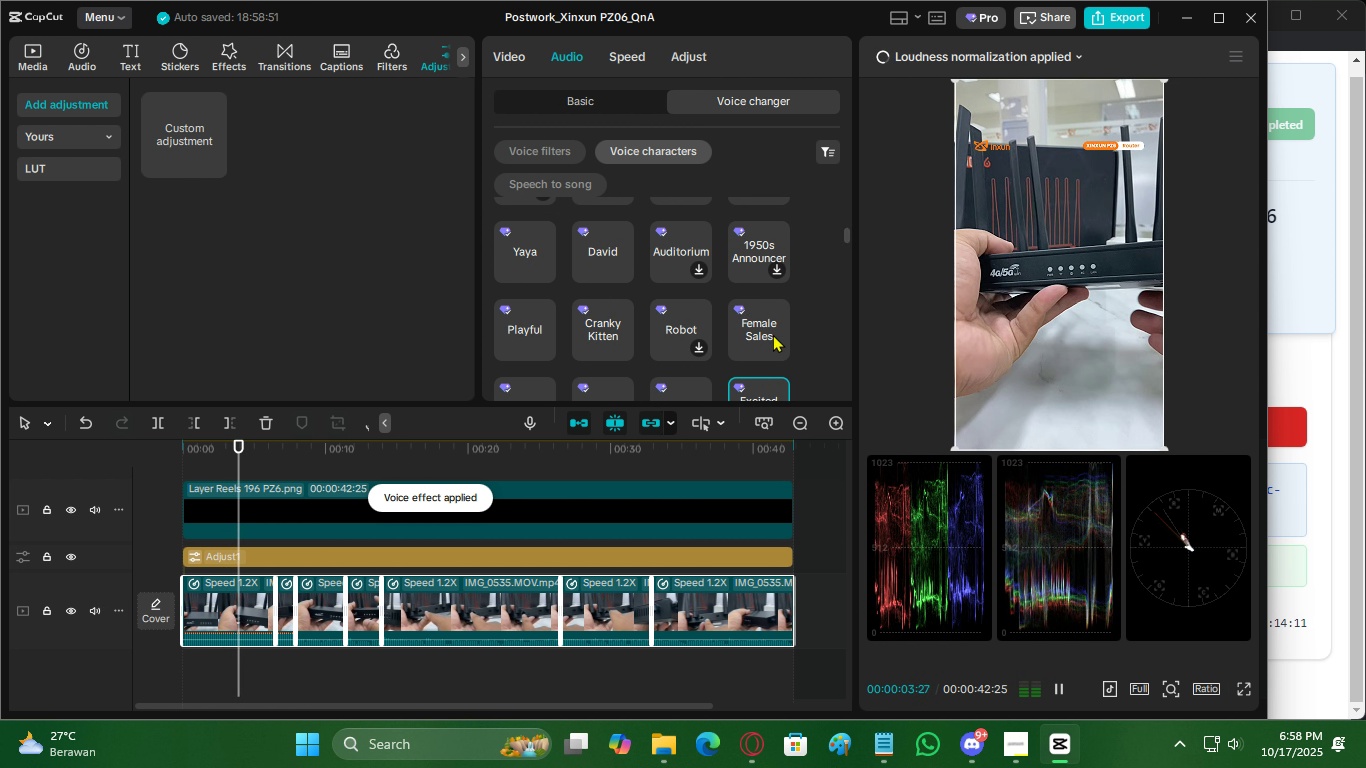 
left_click([773, 334])
 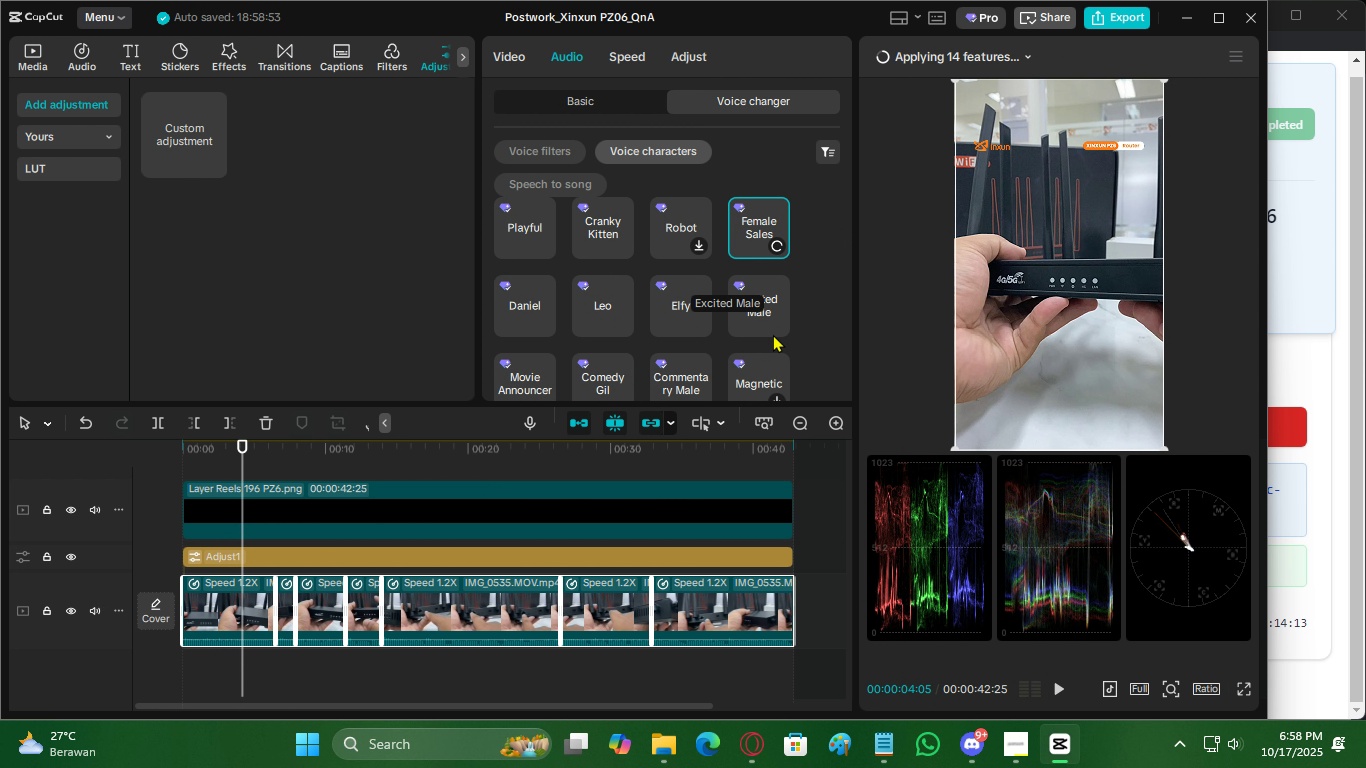 
scroll: coordinate [704, 345], scroll_direction: up, amount: 7.0
 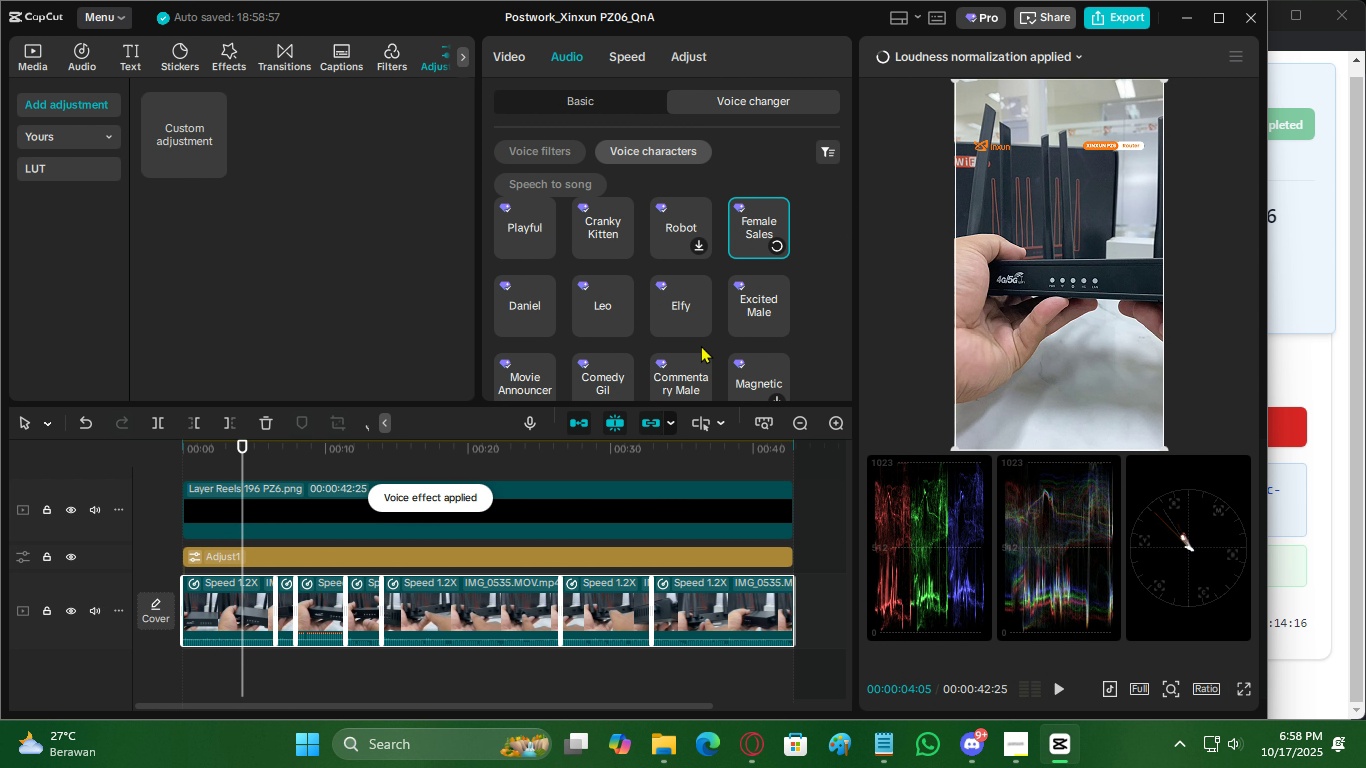 
key(Space)
 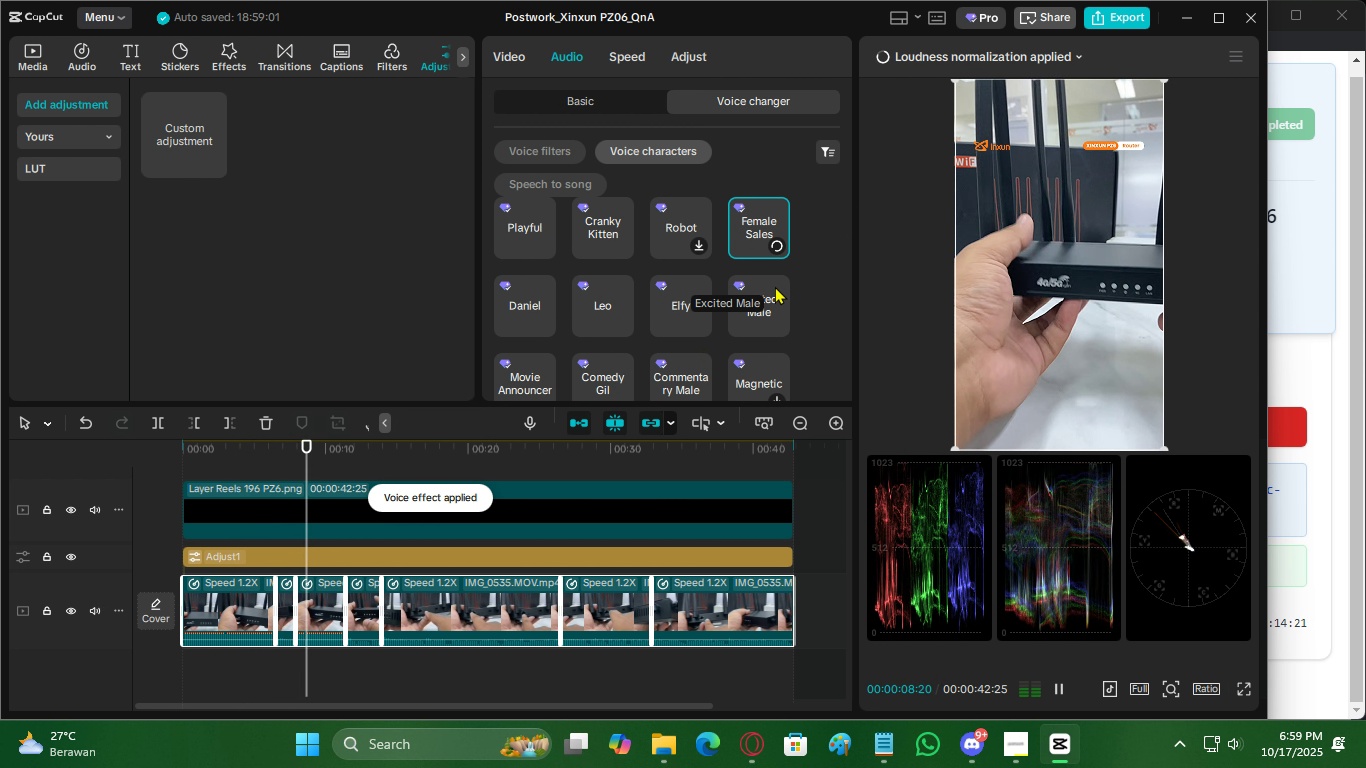 
wait(6.07)
 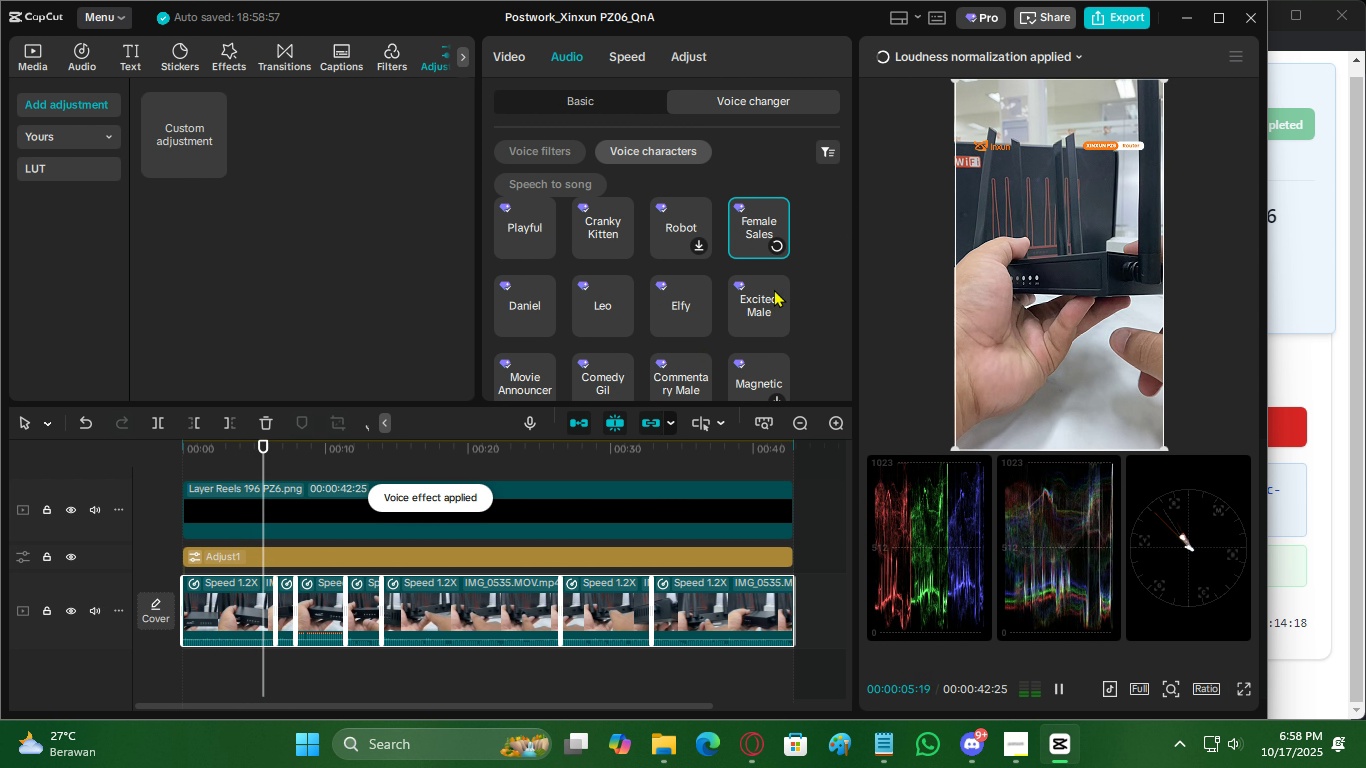 
scroll: coordinate [589, 316], scroll_direction: down, amount: 9.0
 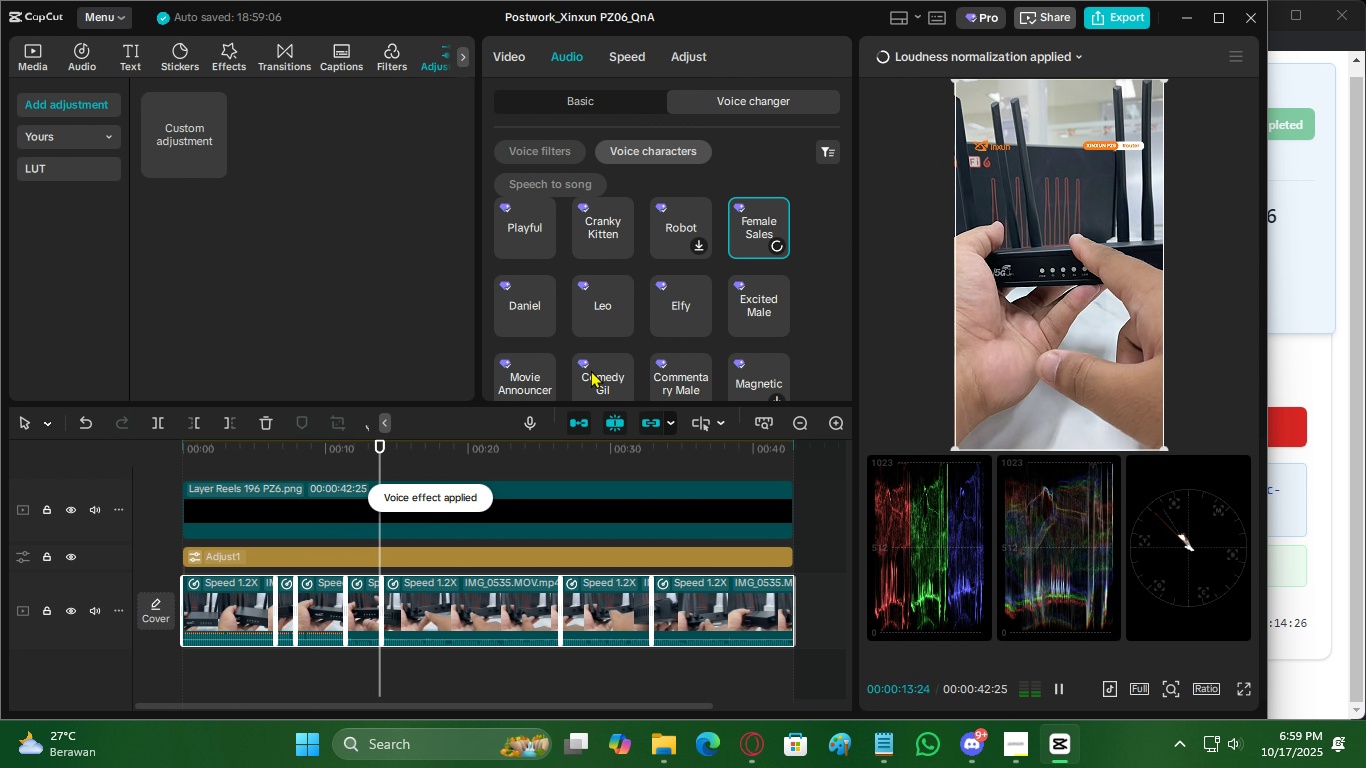 
key(Space)
 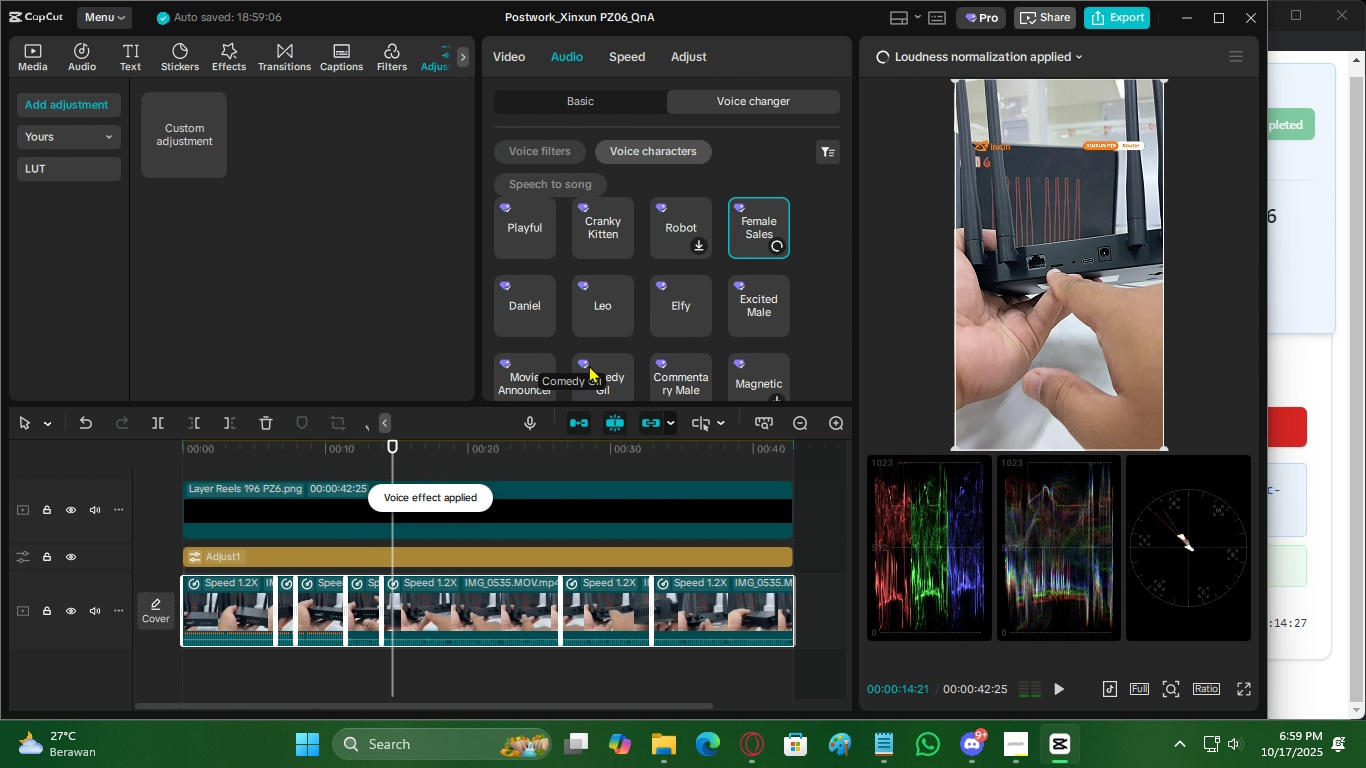 
key(Space)
 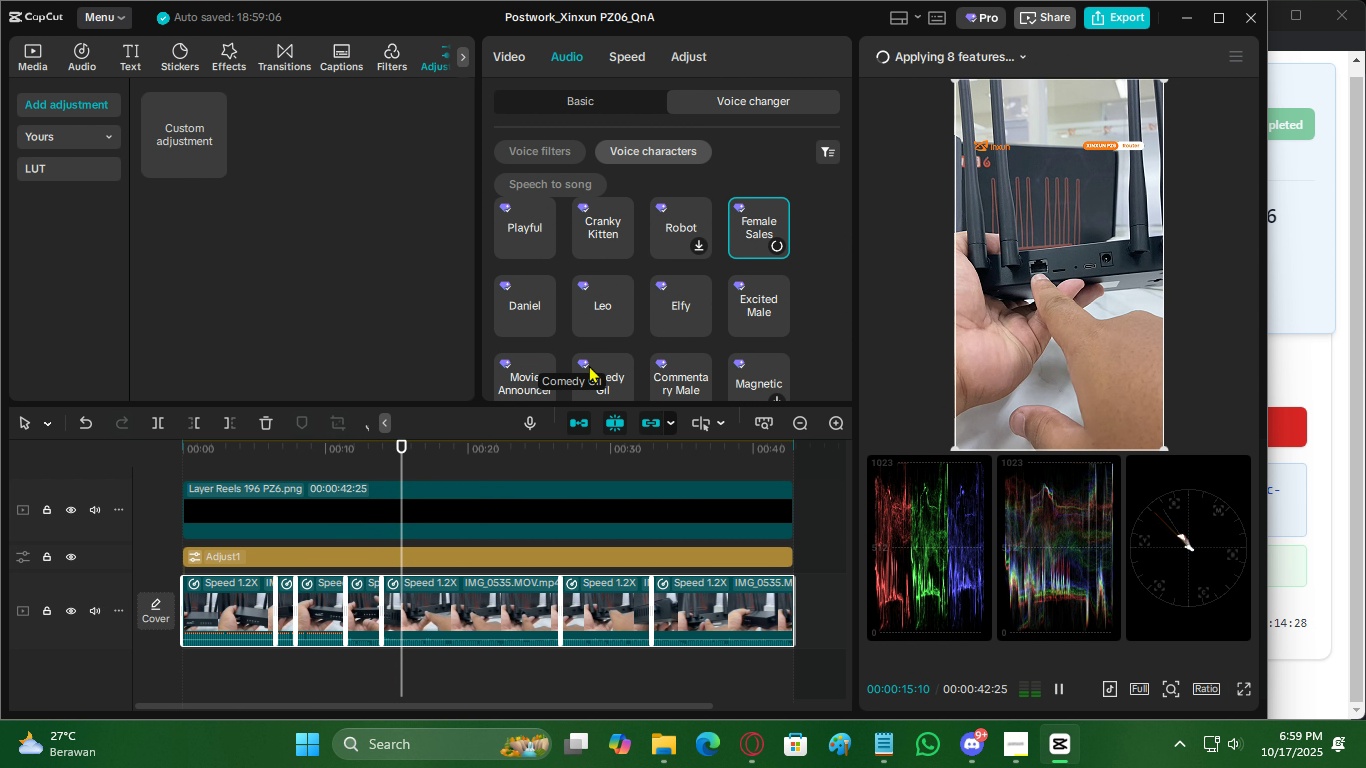 
key(Space)
 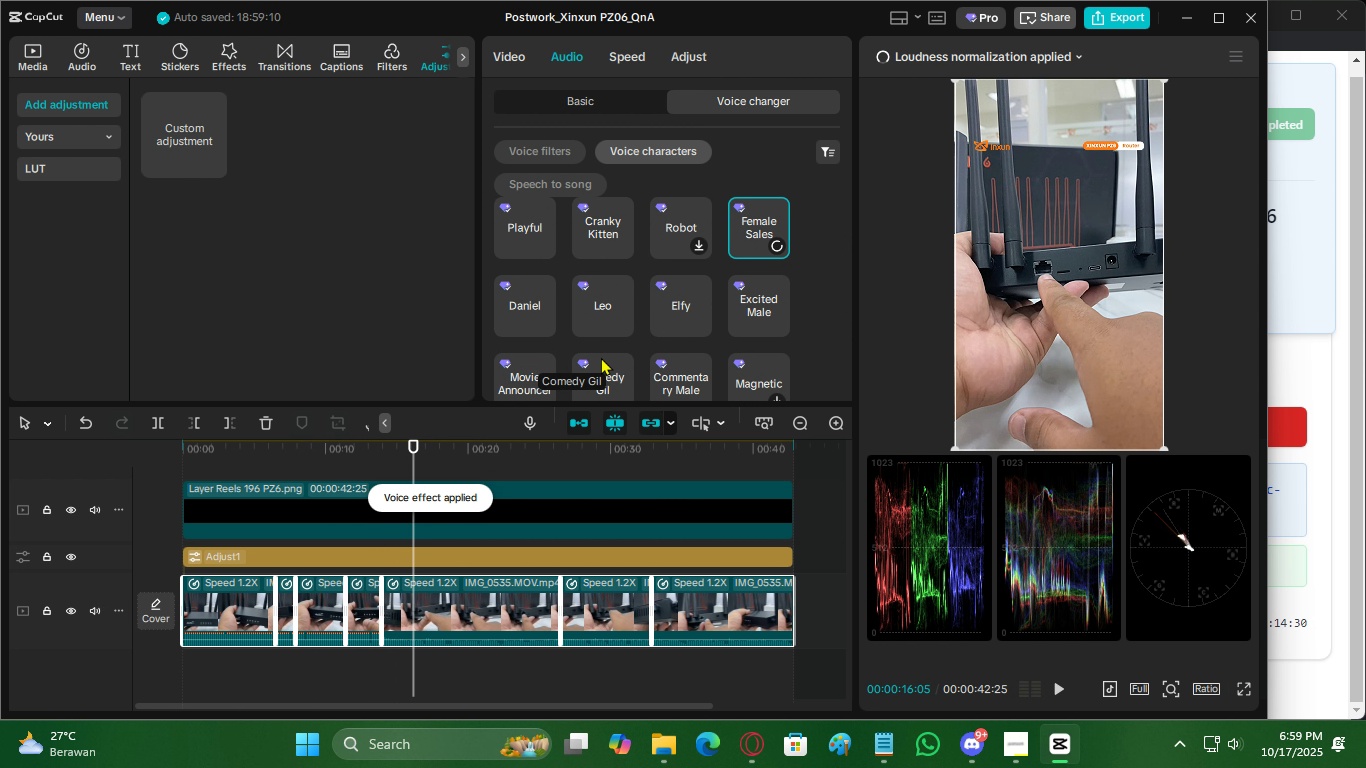 
scroll: coordinate [634, 351], scroll_direction: down, amount: 47.0
 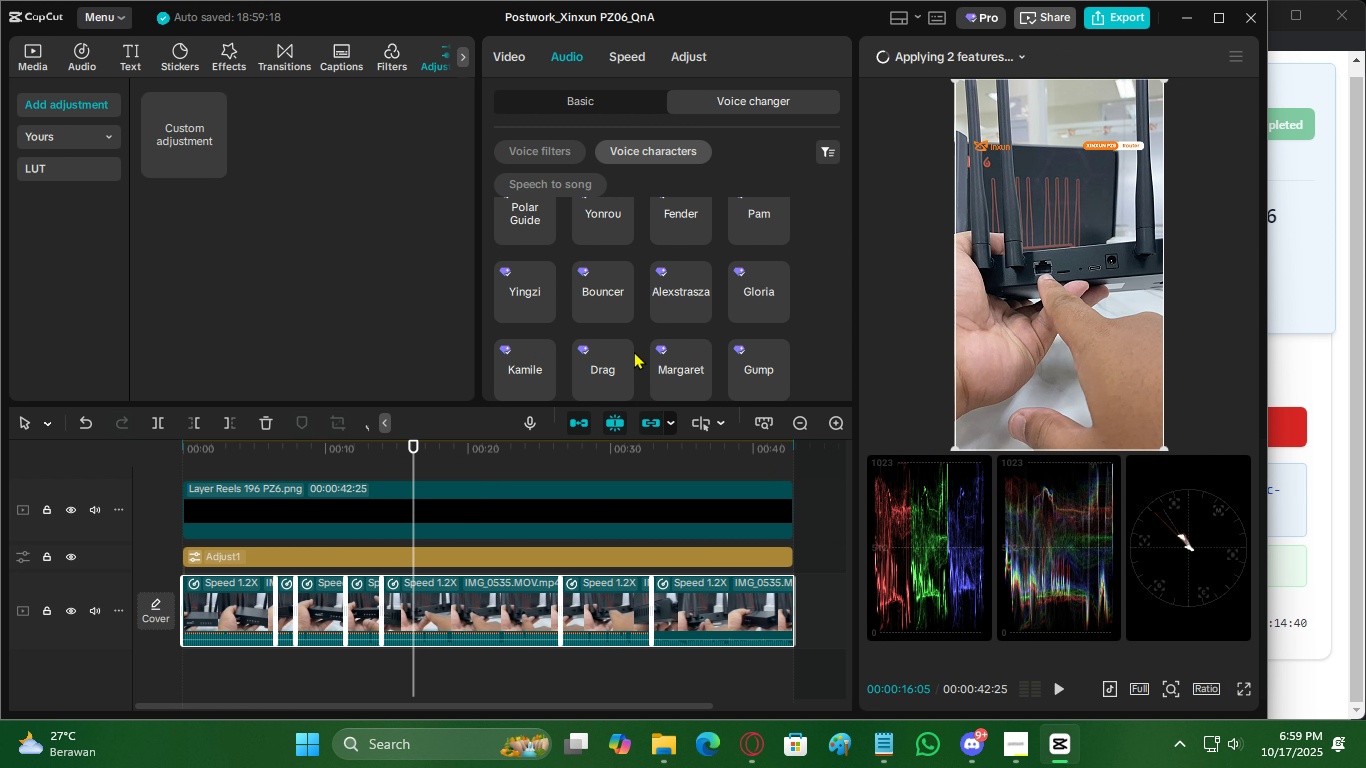 
scroll: coordinate [629, 352], scroll_direction: up, amount: 22.0
 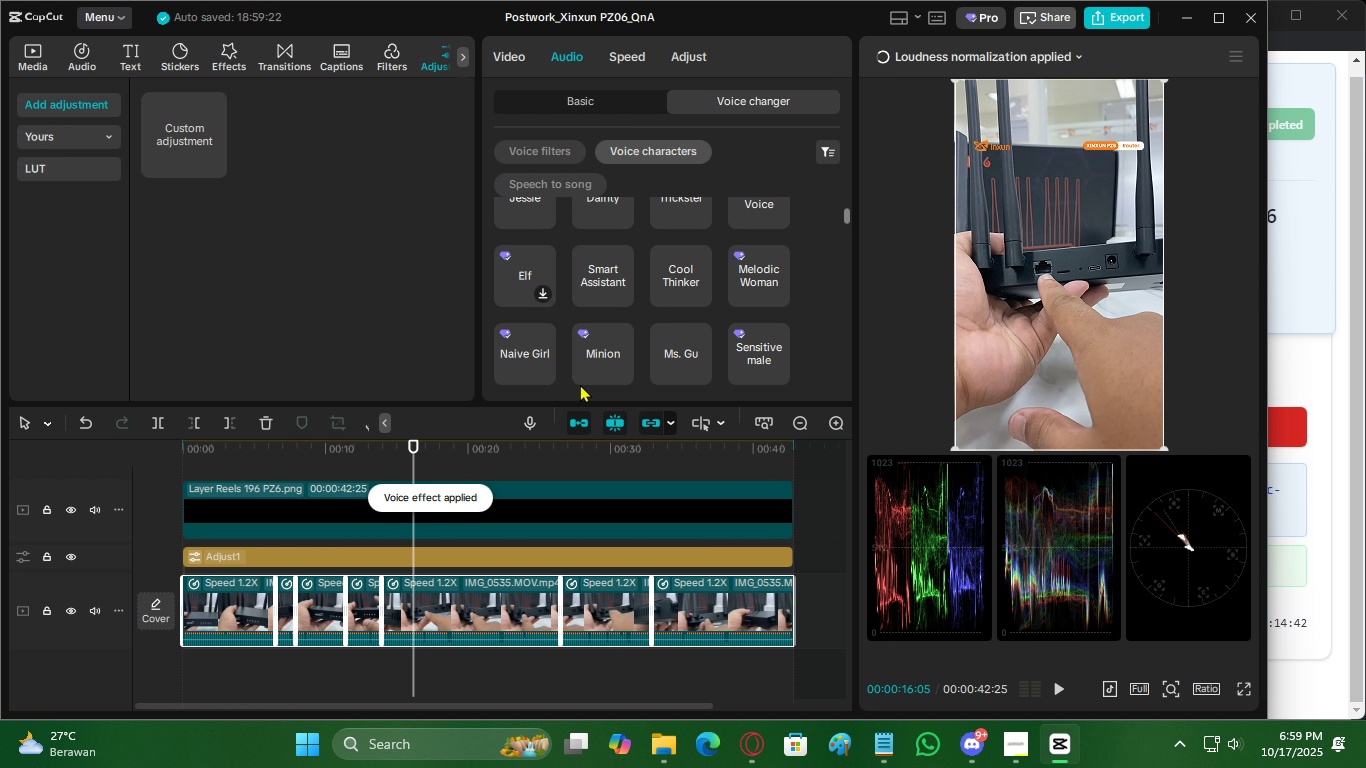 
key(Space)
 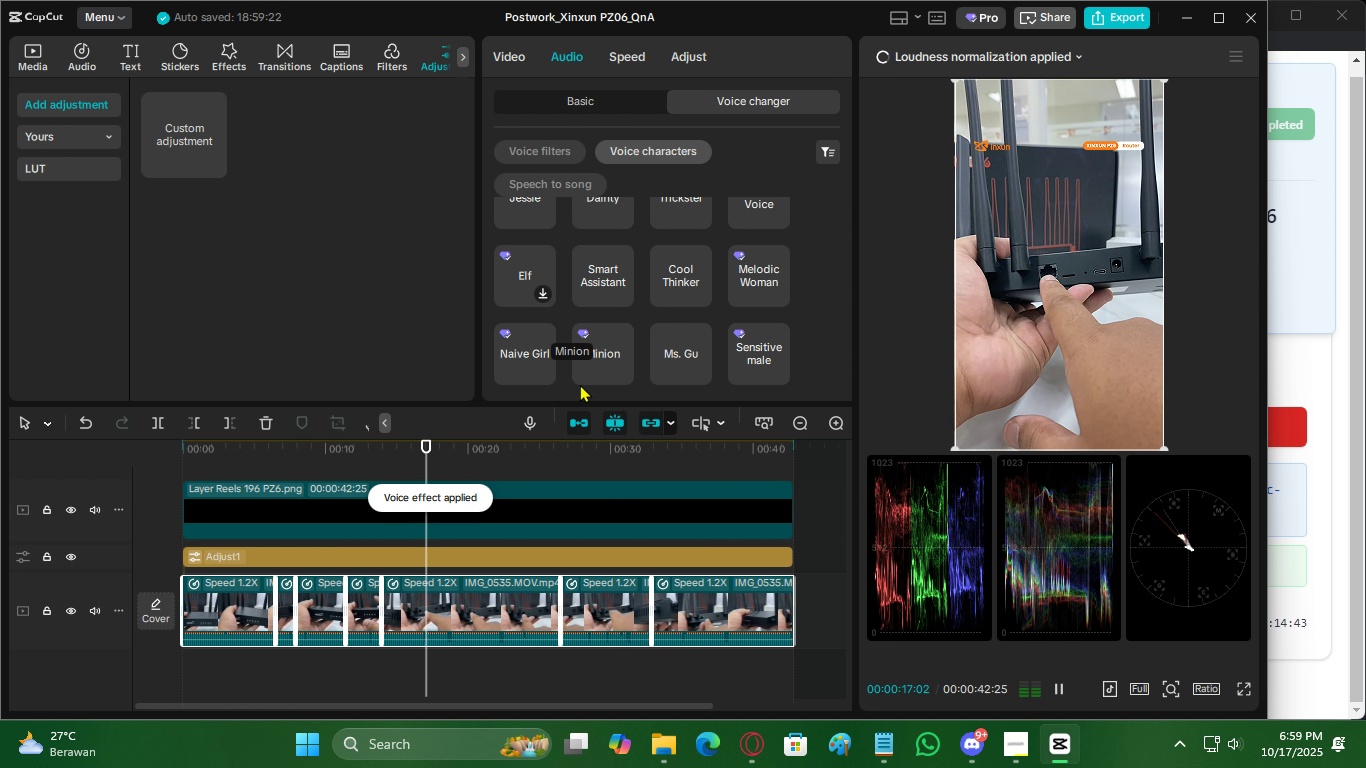 
scroll: coordinate [576, 316], scroll_direction: up, amount: 18.0
 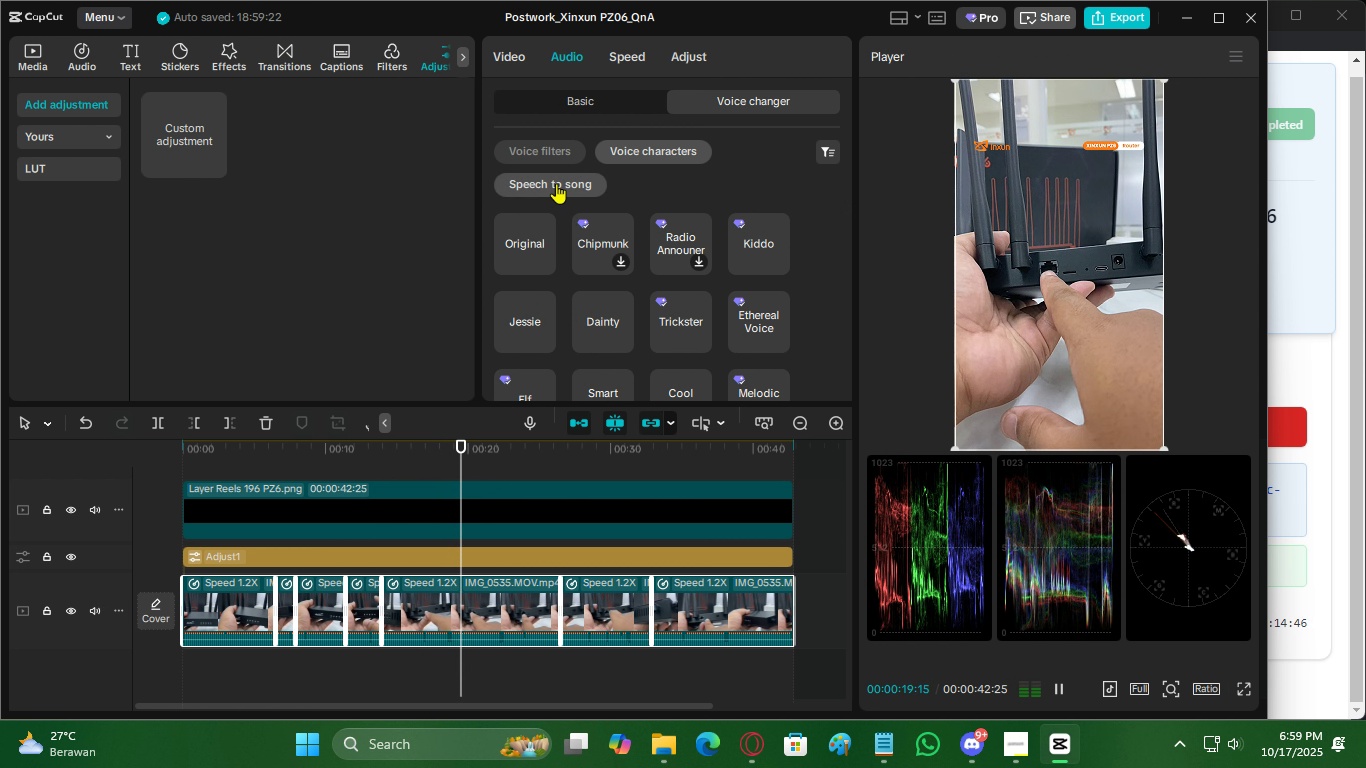 
left_click([556, 183])
 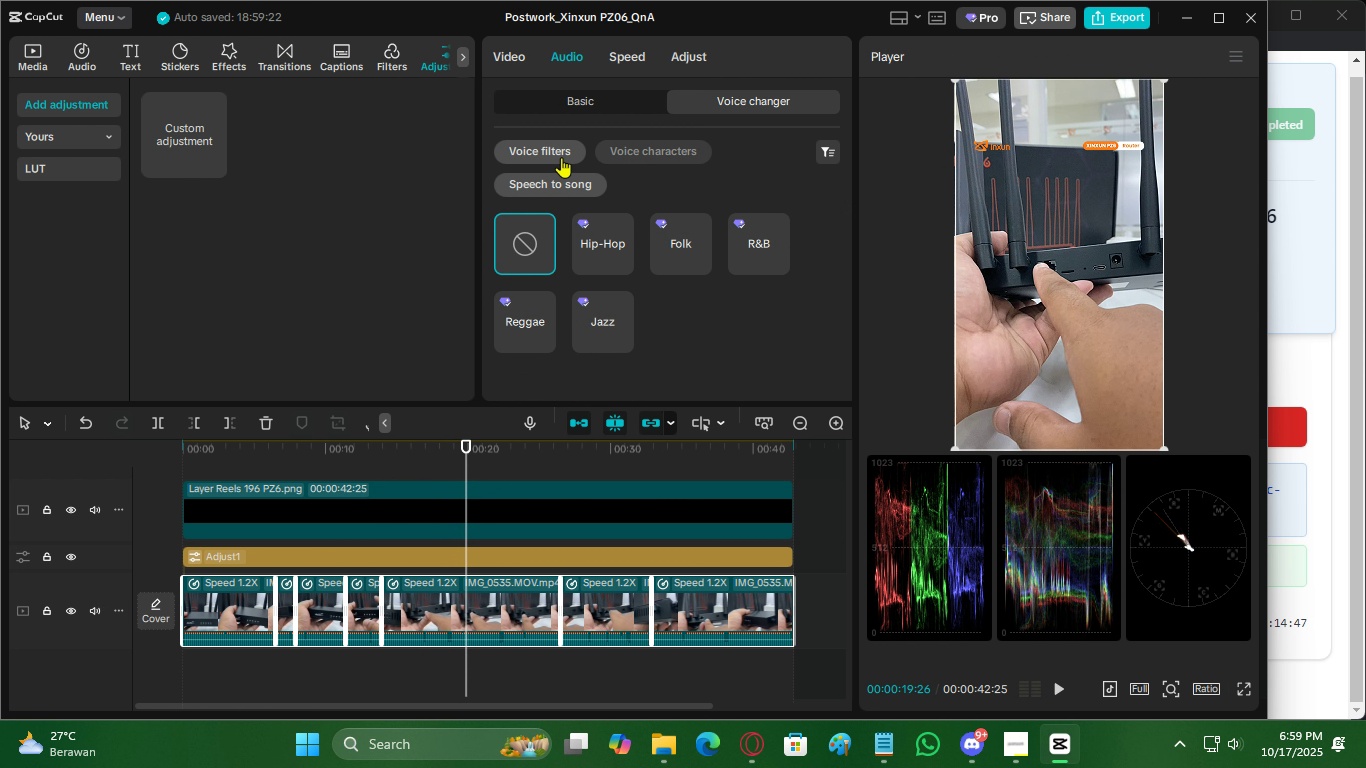 
left_click([561, 157])
 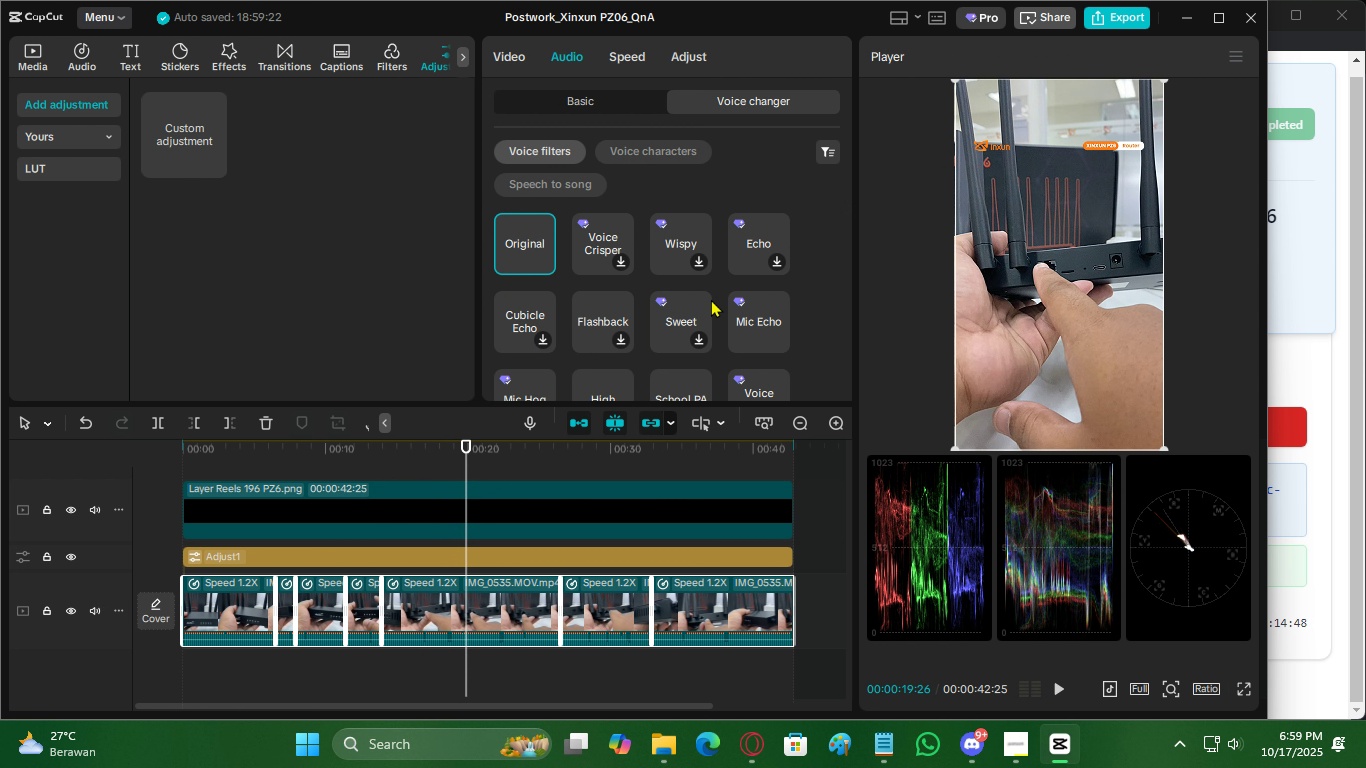 
scroll: coordinate [711, 299], scroll_direction: down, amount: 1.0
 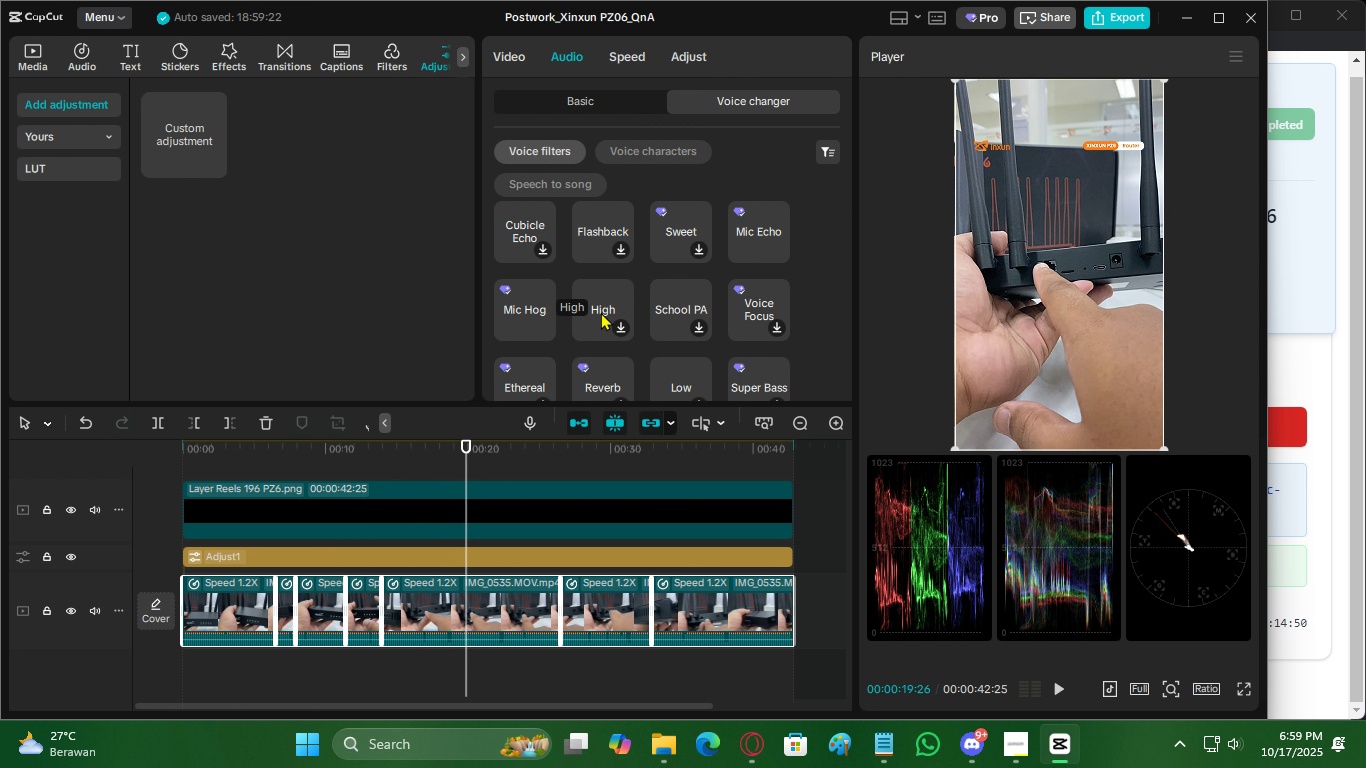 
left_click([601, 312])
 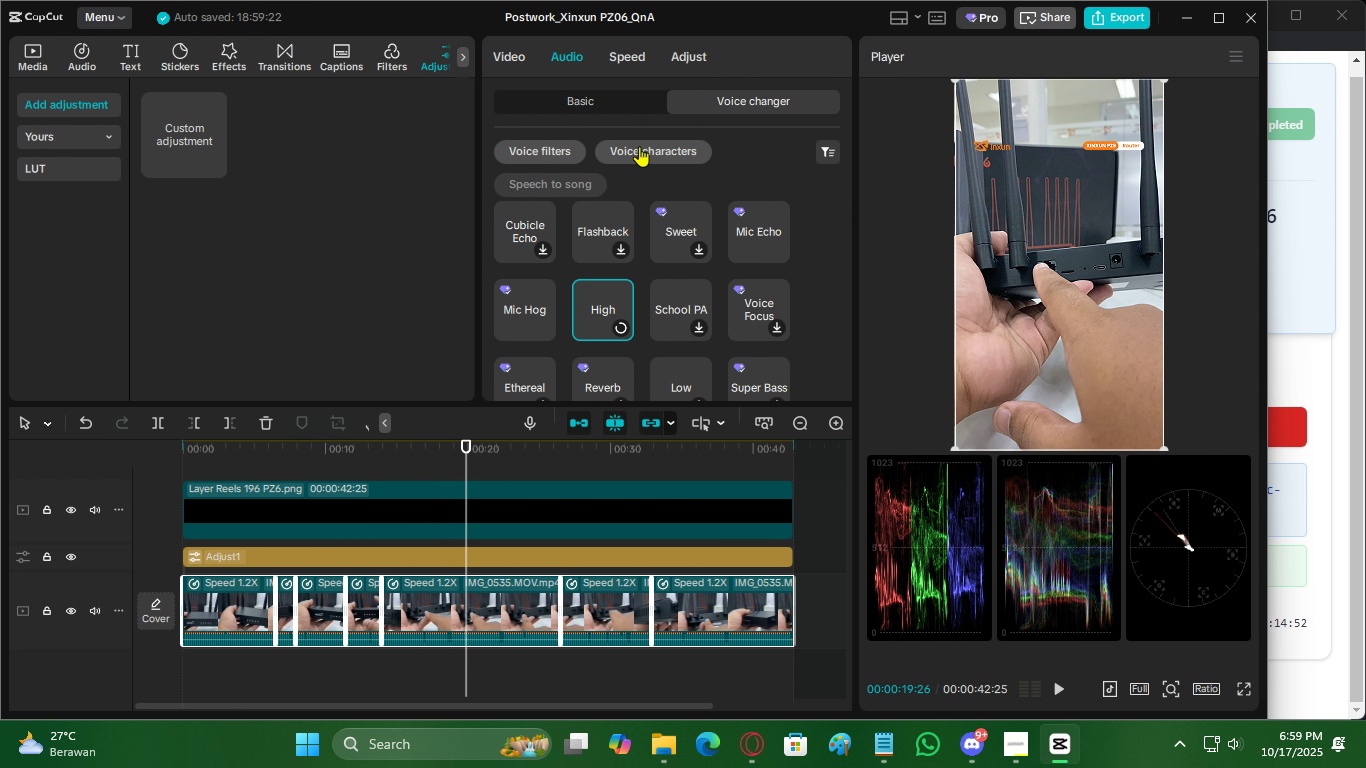 
left_click([639, 146])
 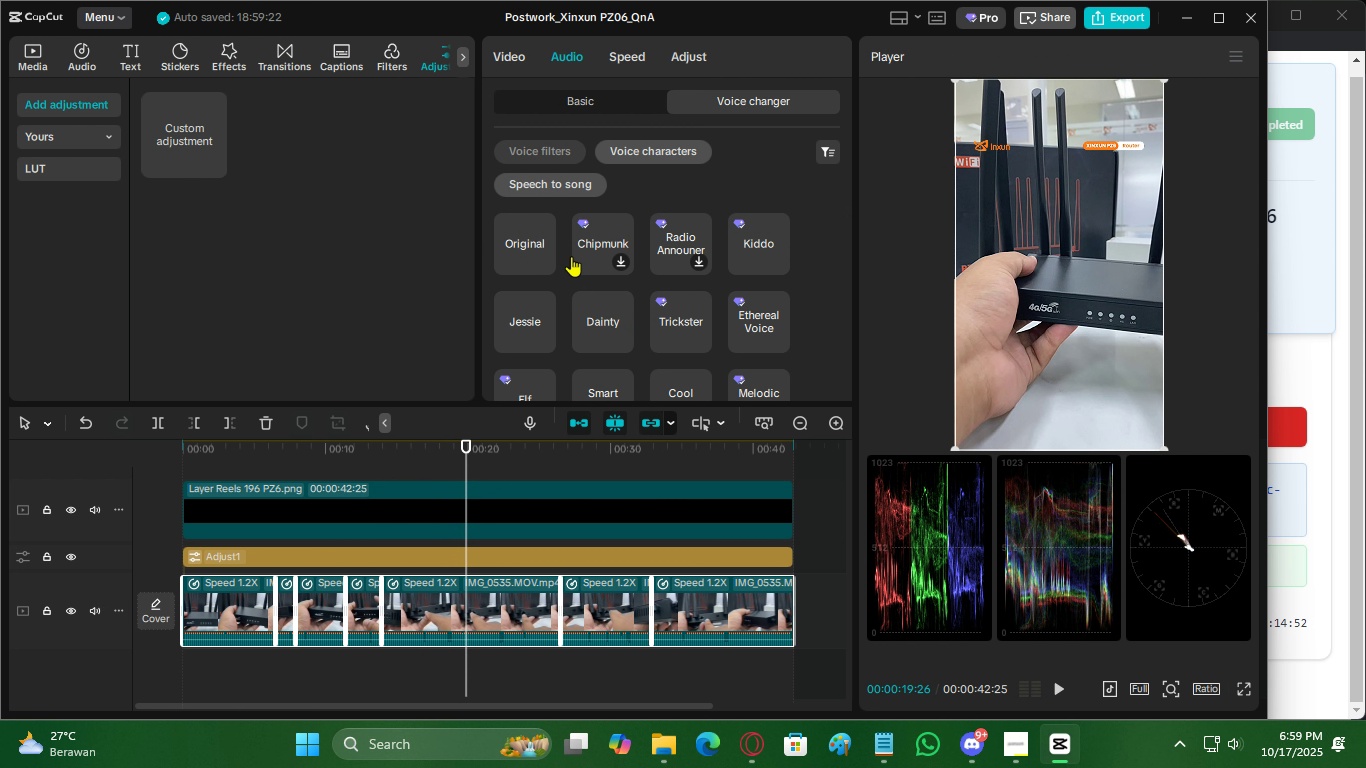 
scroll: coordinate [562, 266], scroll_direction: up, amount: 1.0
 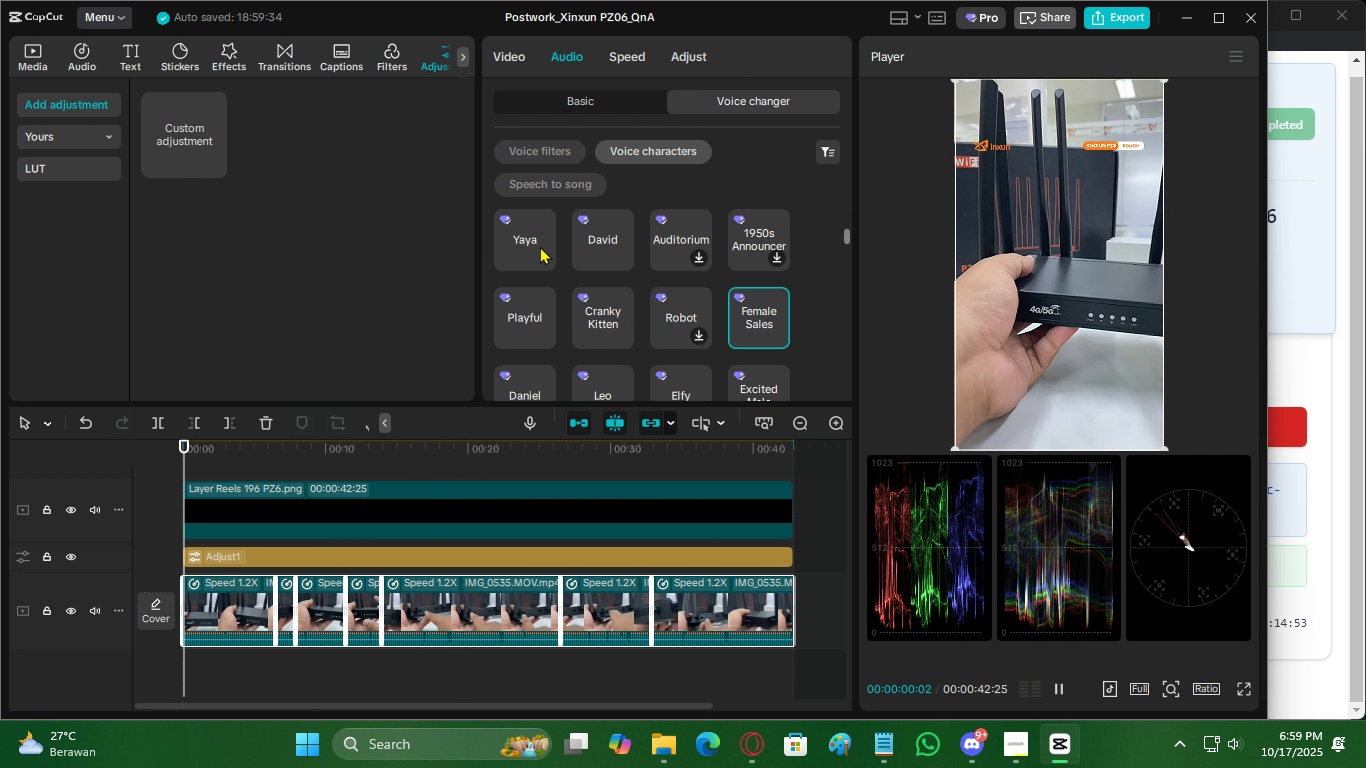 
left_click([540, 246])
 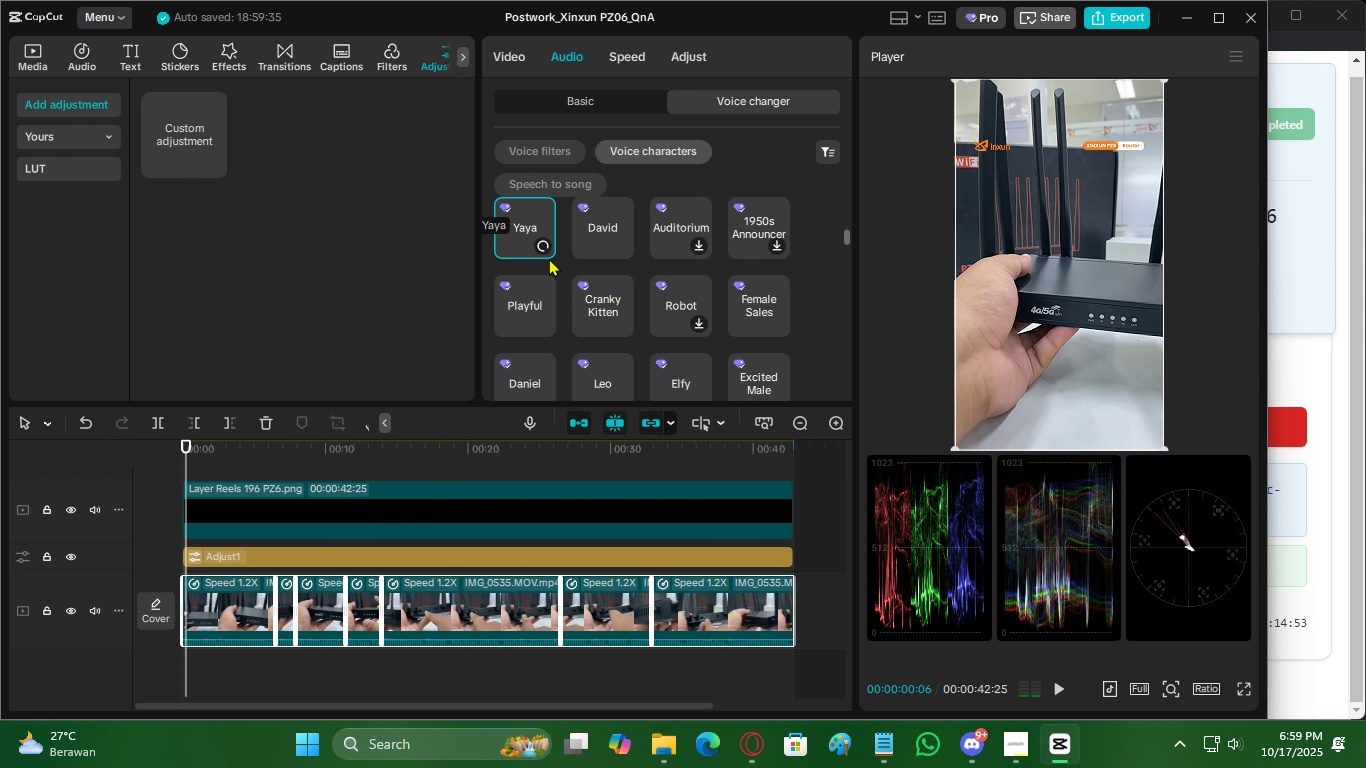 
scroll: coordinate [557, 282], scroll_direction: up, amount: 25.0
 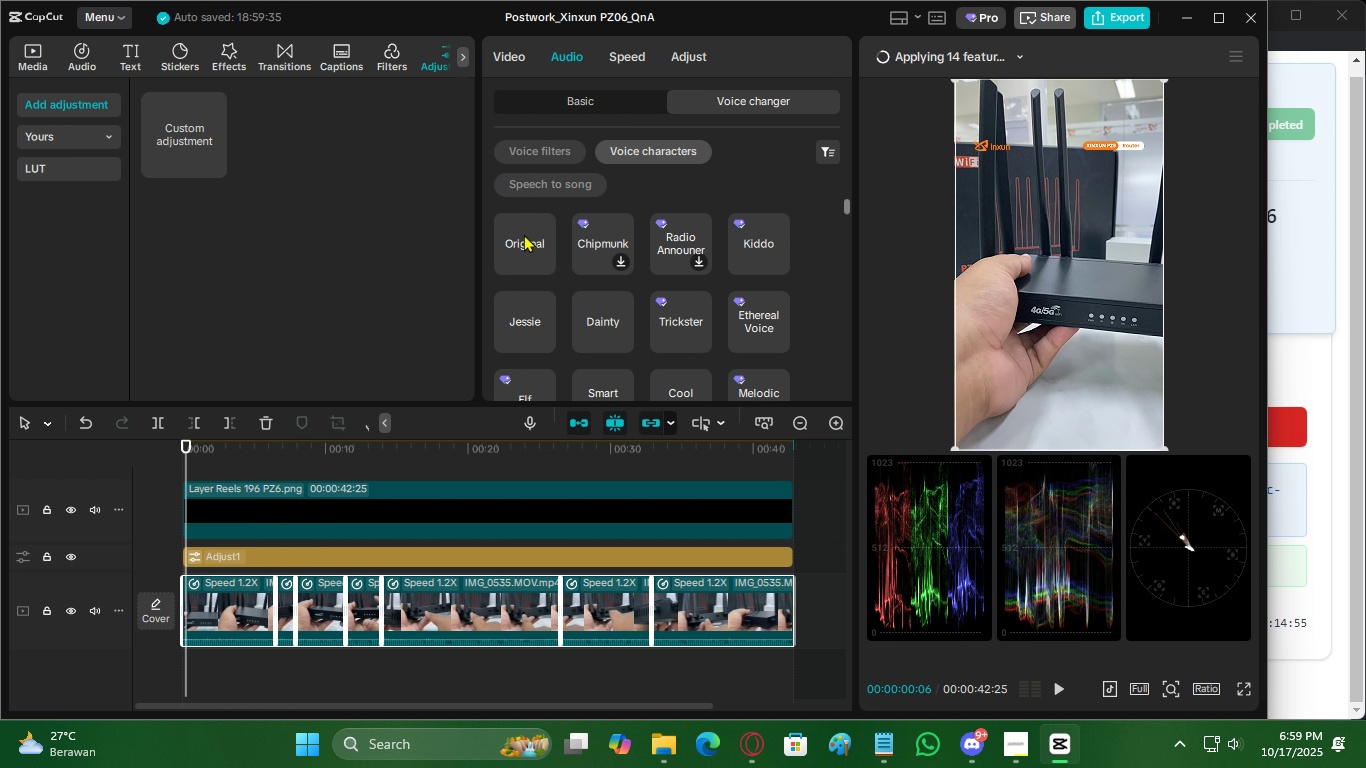 
left_click([524, 234])
 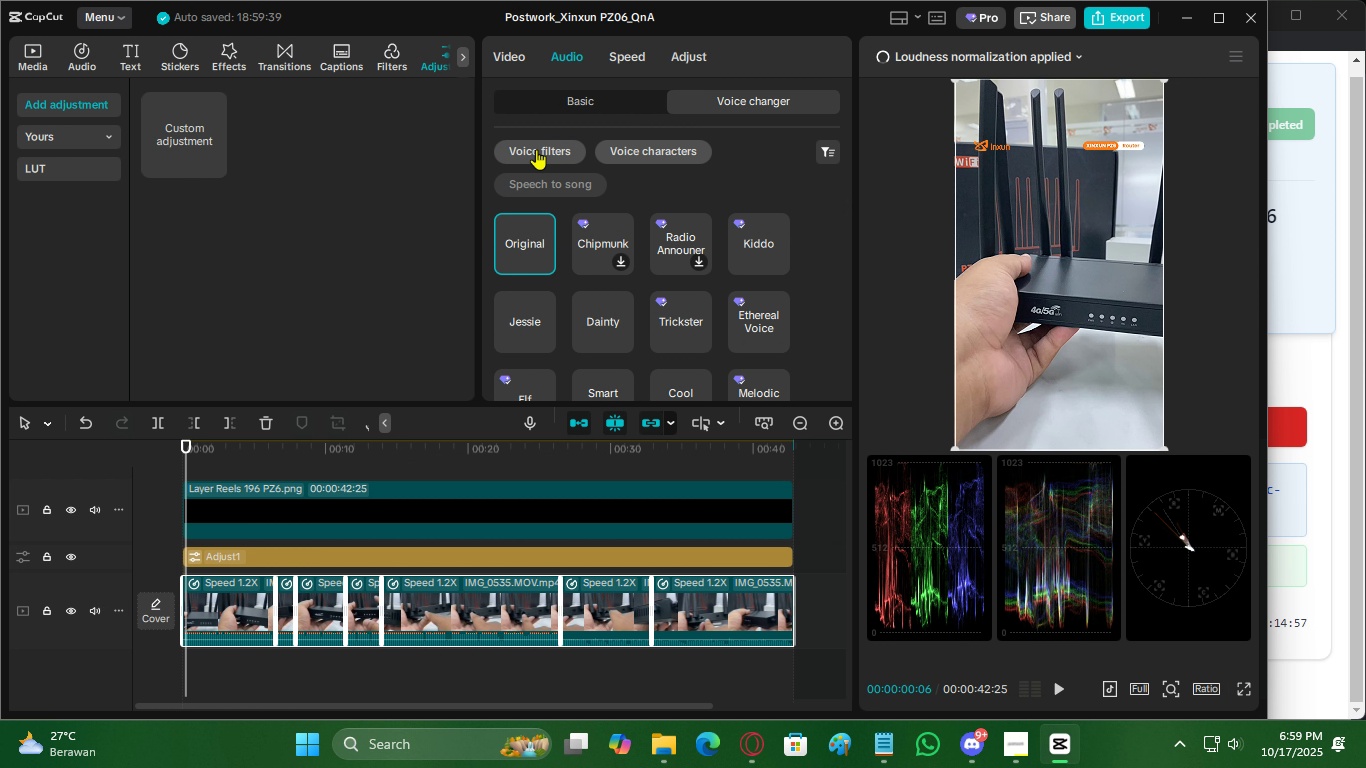 
left_click([536, 149])
 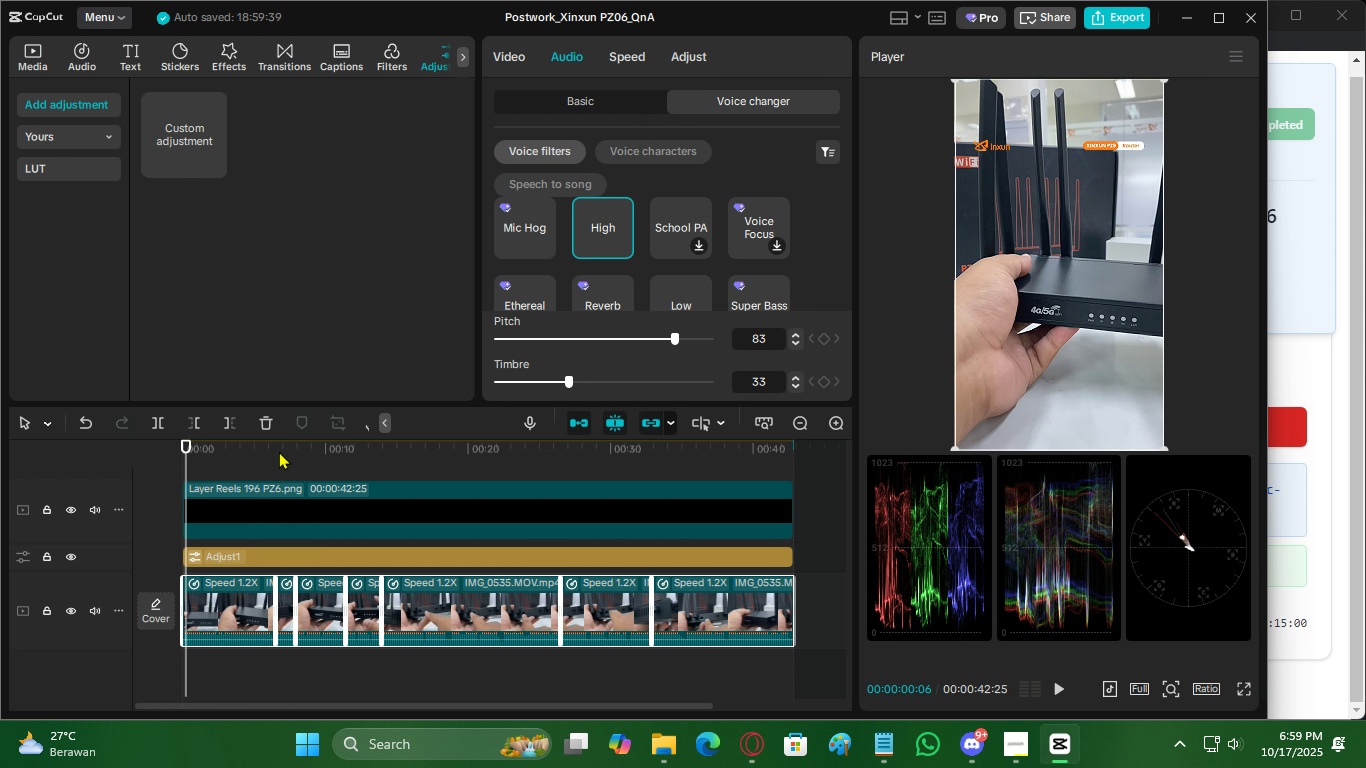 
key(Space)
 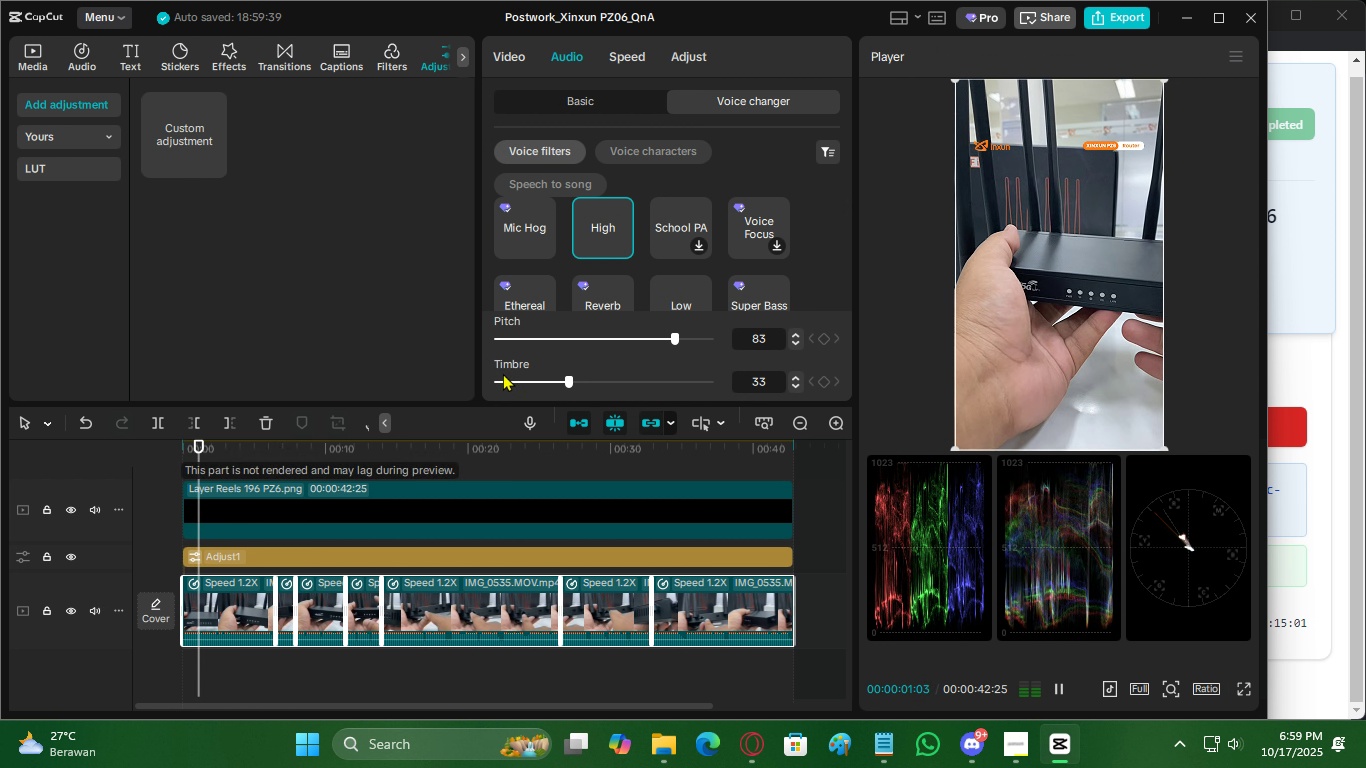 
scroll: coordinate [604, 279], scroll_direction: down, amount: 3.0
 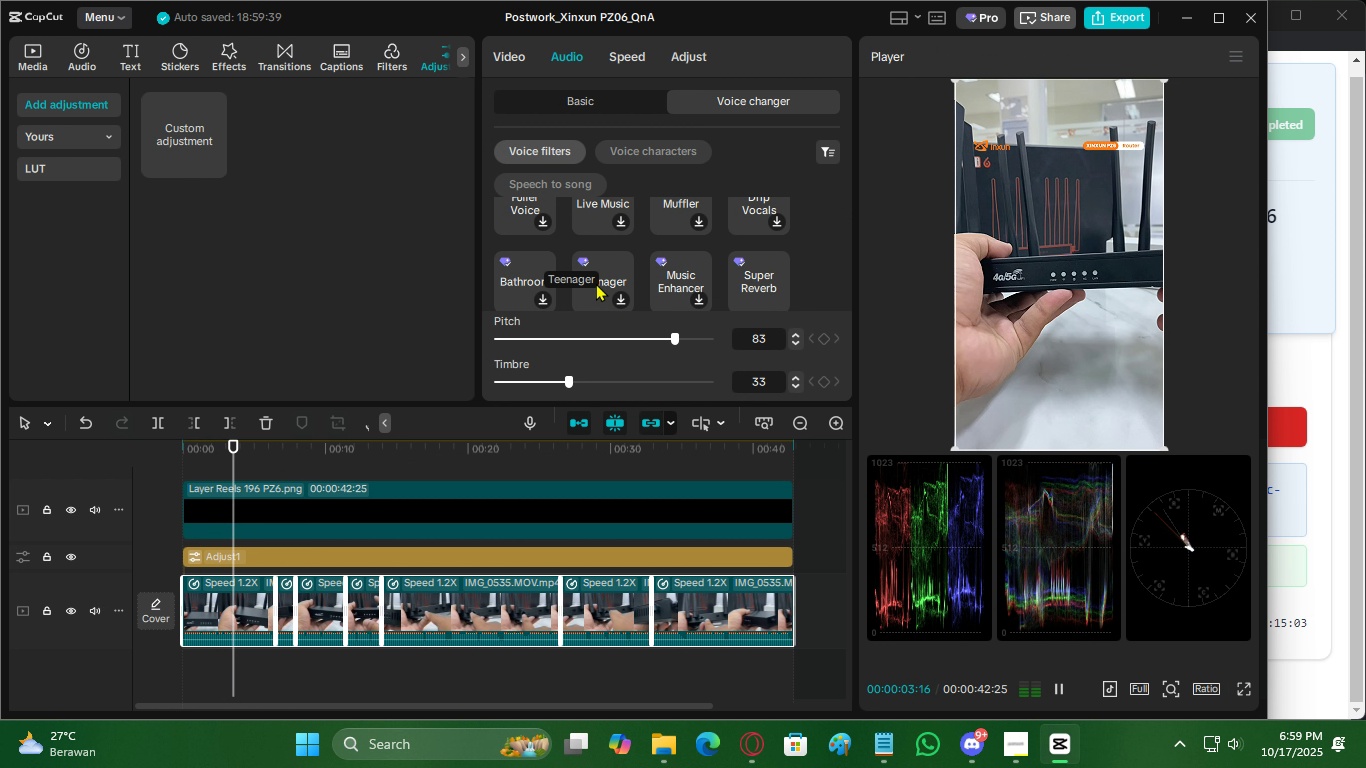 
left_click([596, 283])
 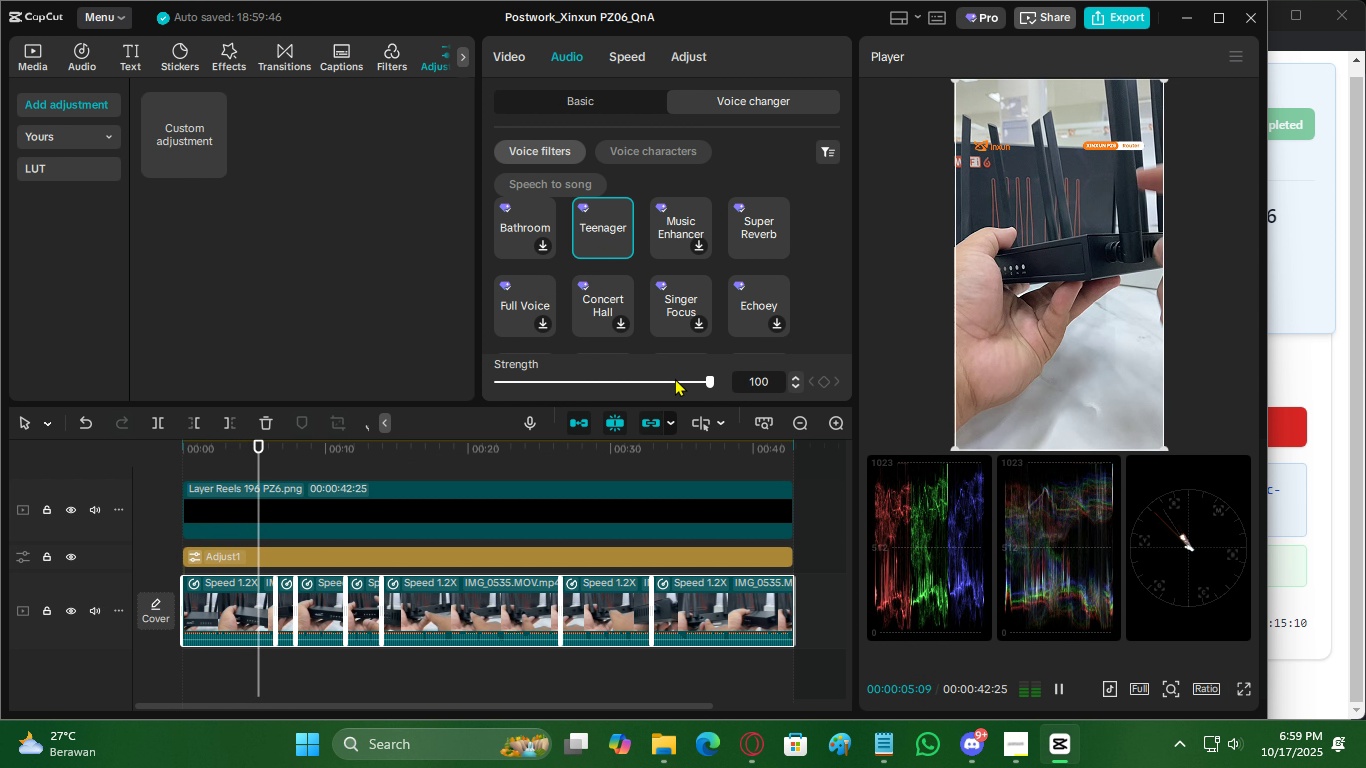 
wait(7.84)
 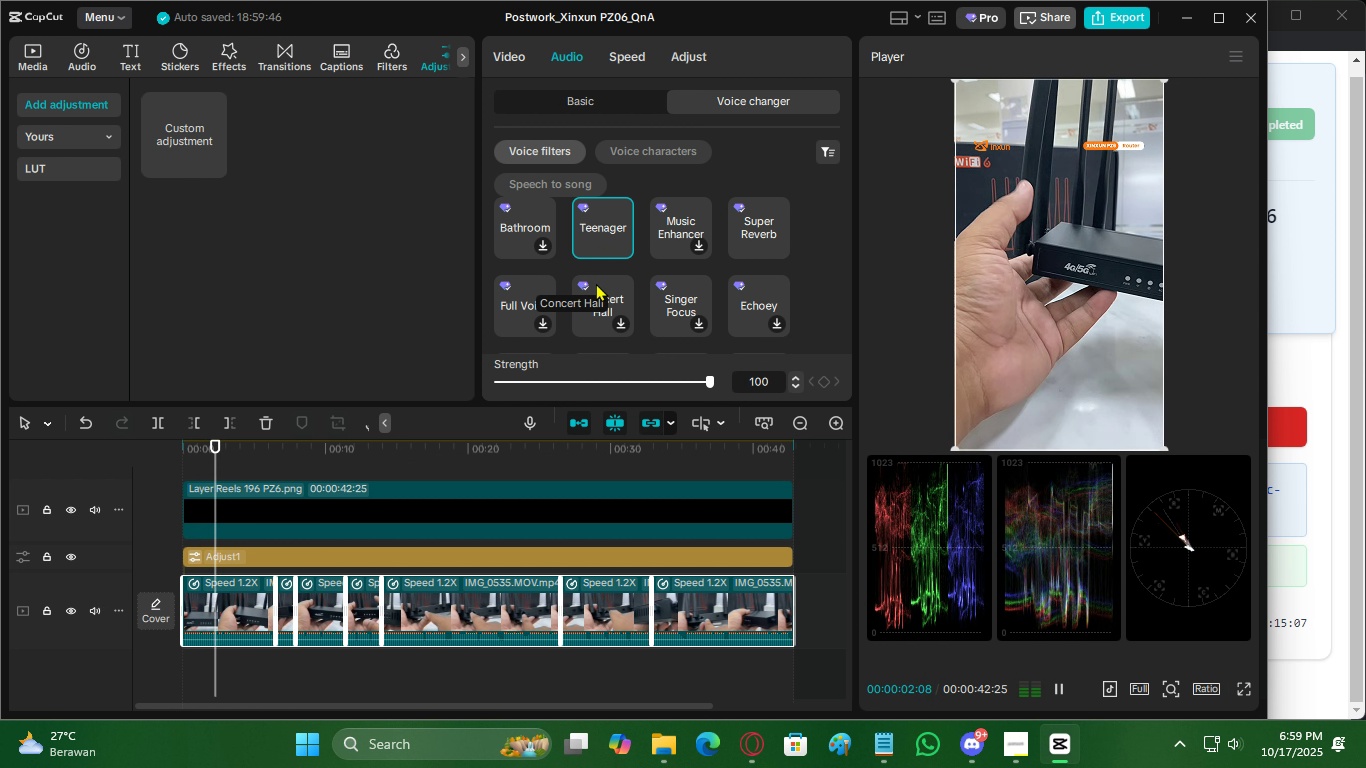 
double_click([582, 373])
 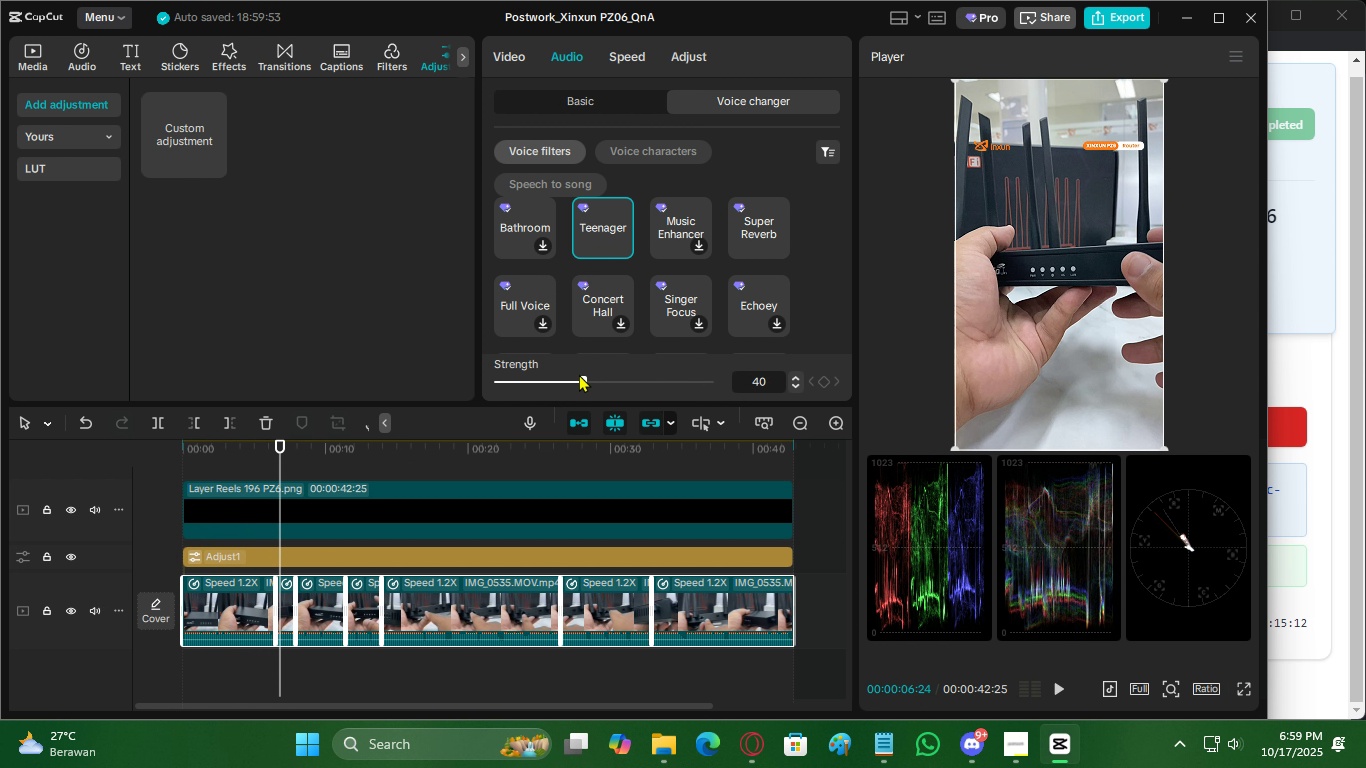 
key(Space)
 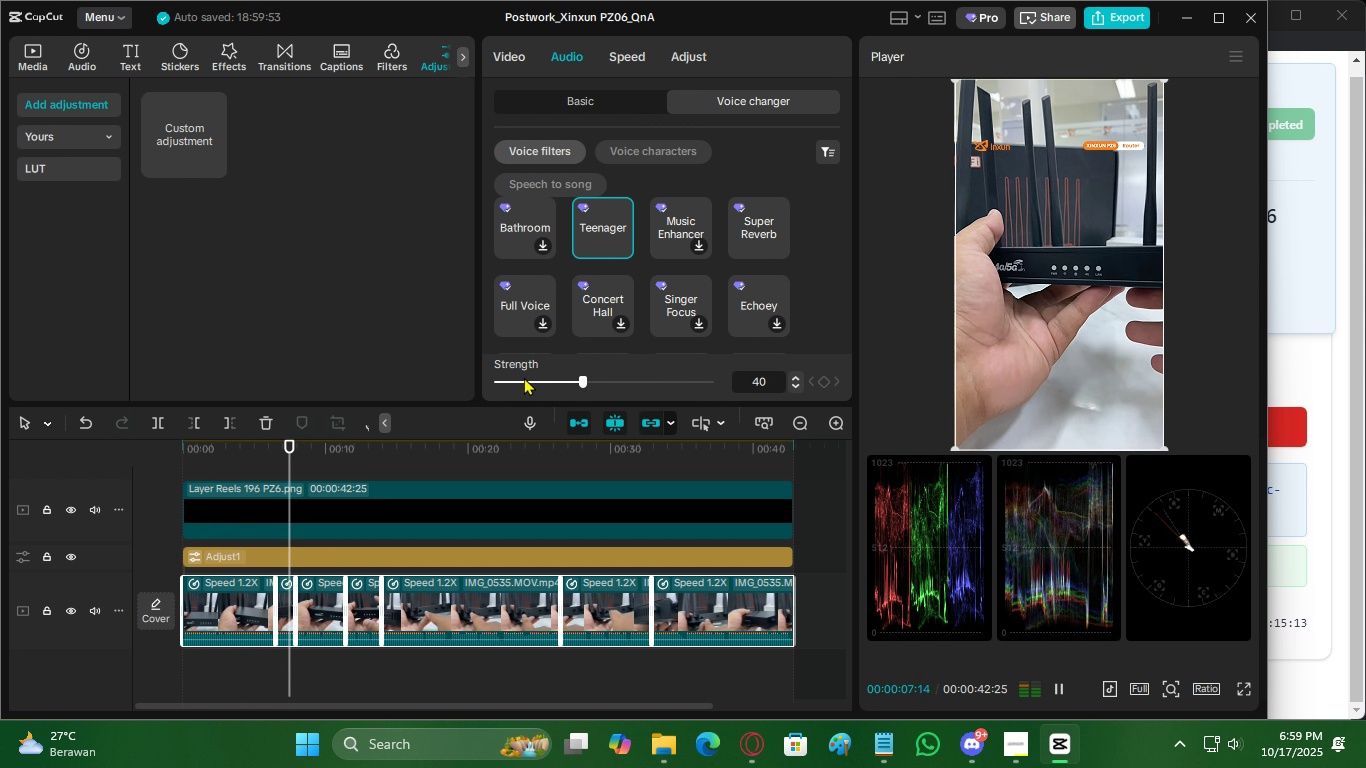 
left_click([517, 378])
 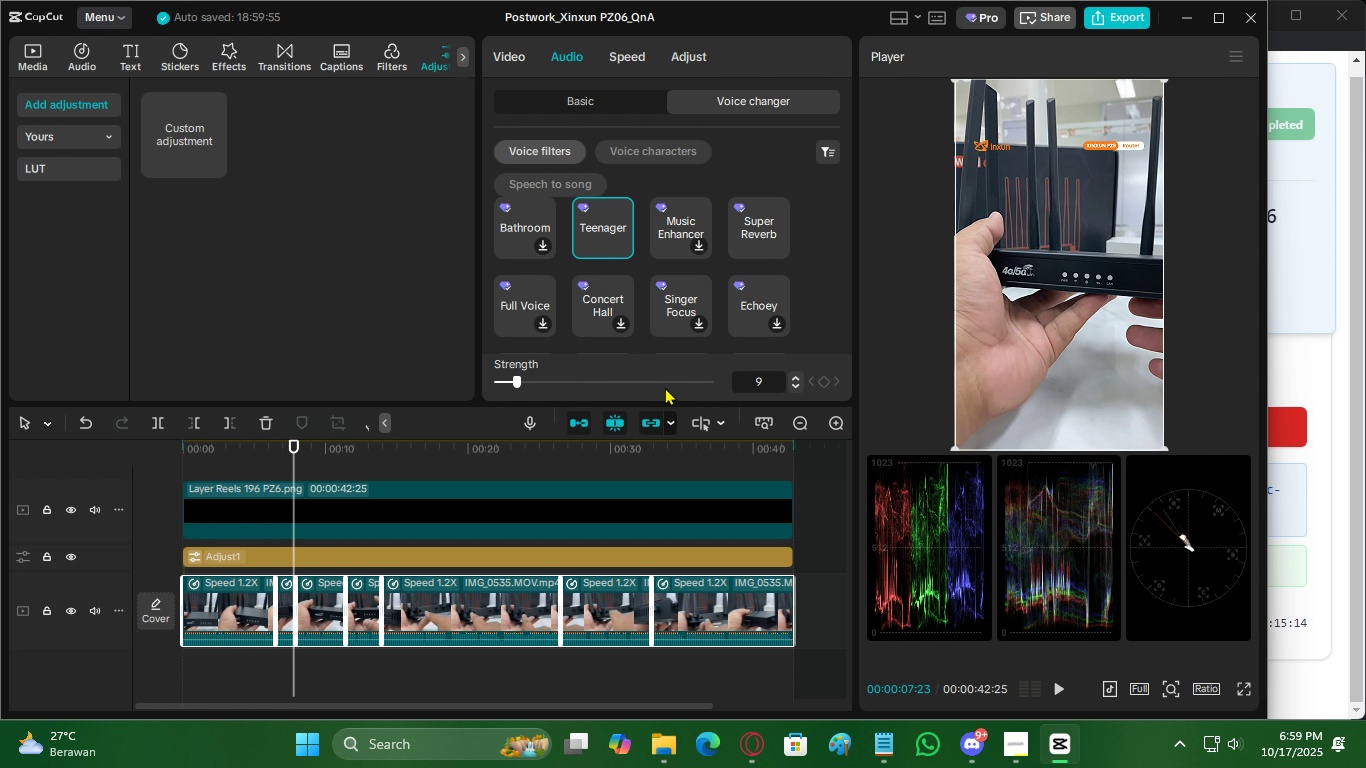 
key(Space)
 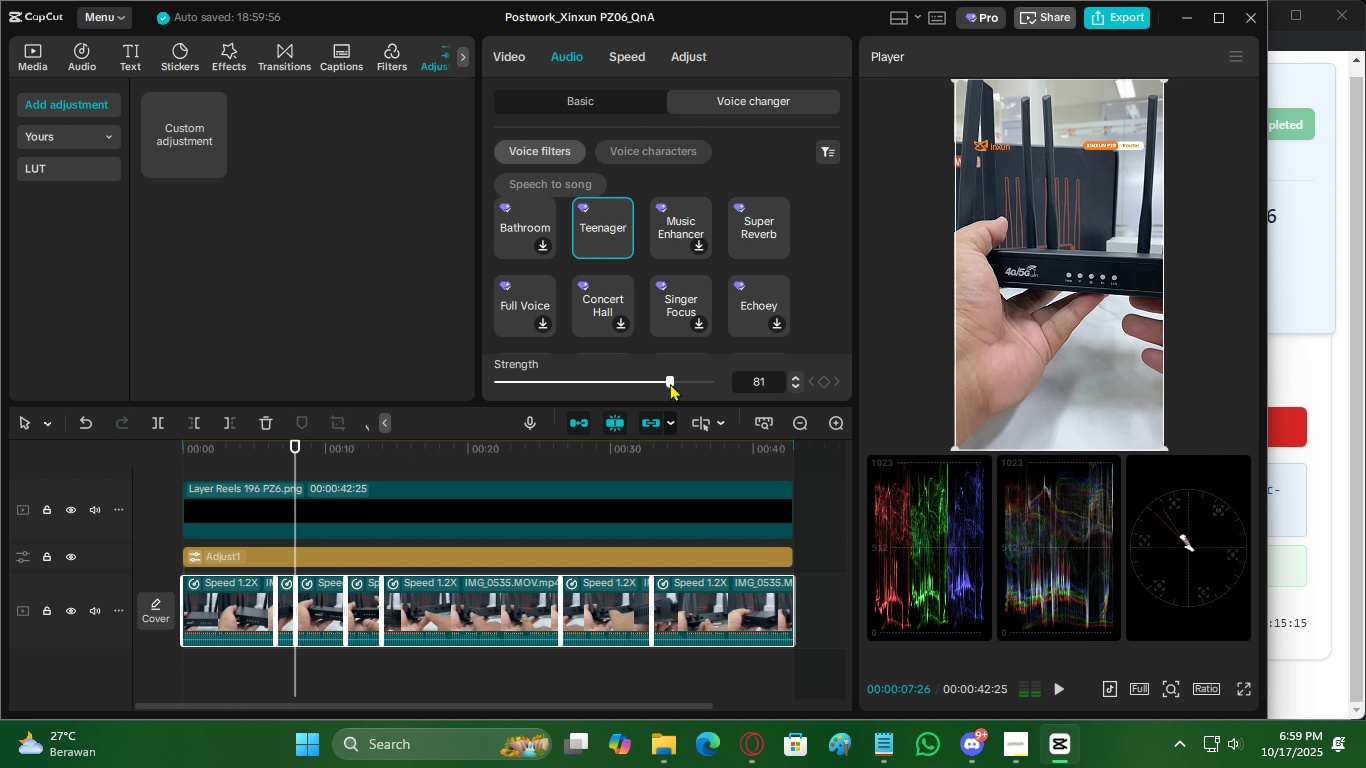 
key(Space)
 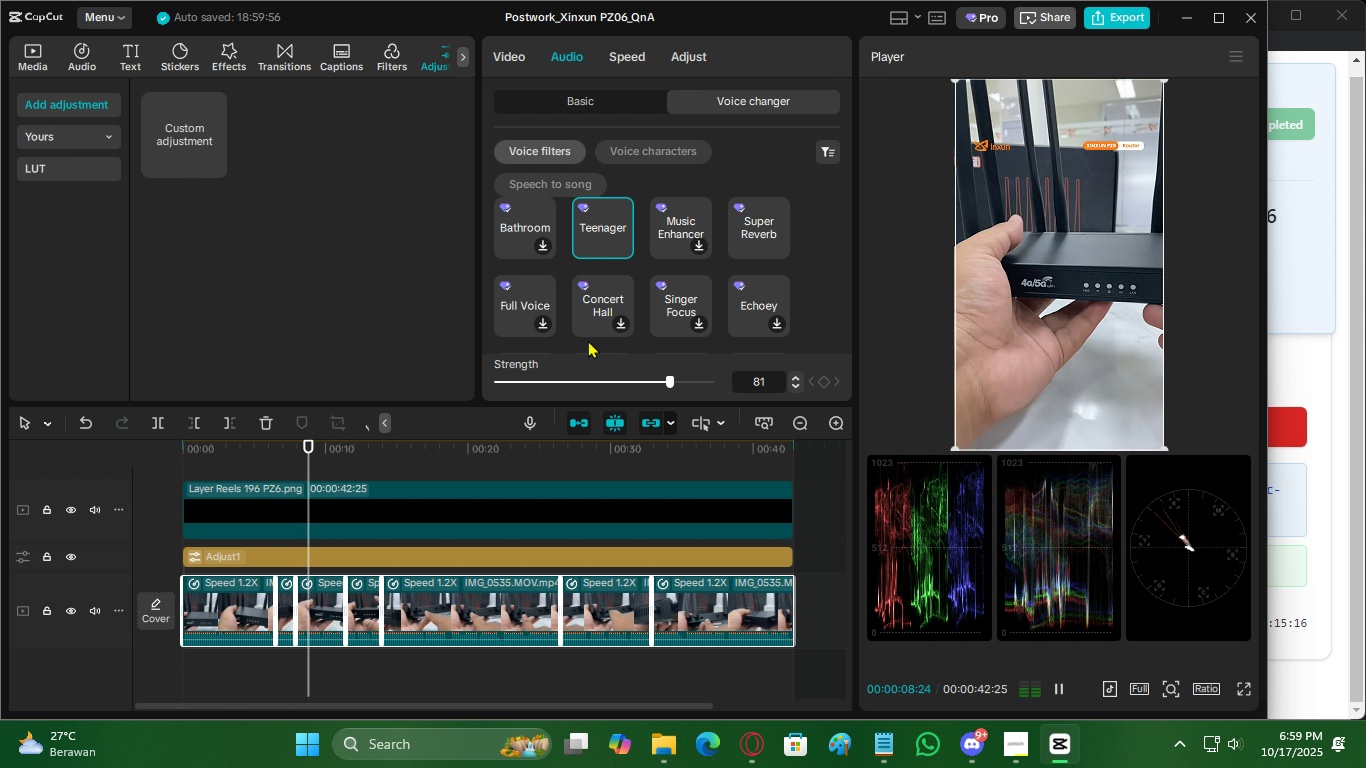 
scroll: coordinate [572, 325], scroll_direction: down, amount: 1.0
 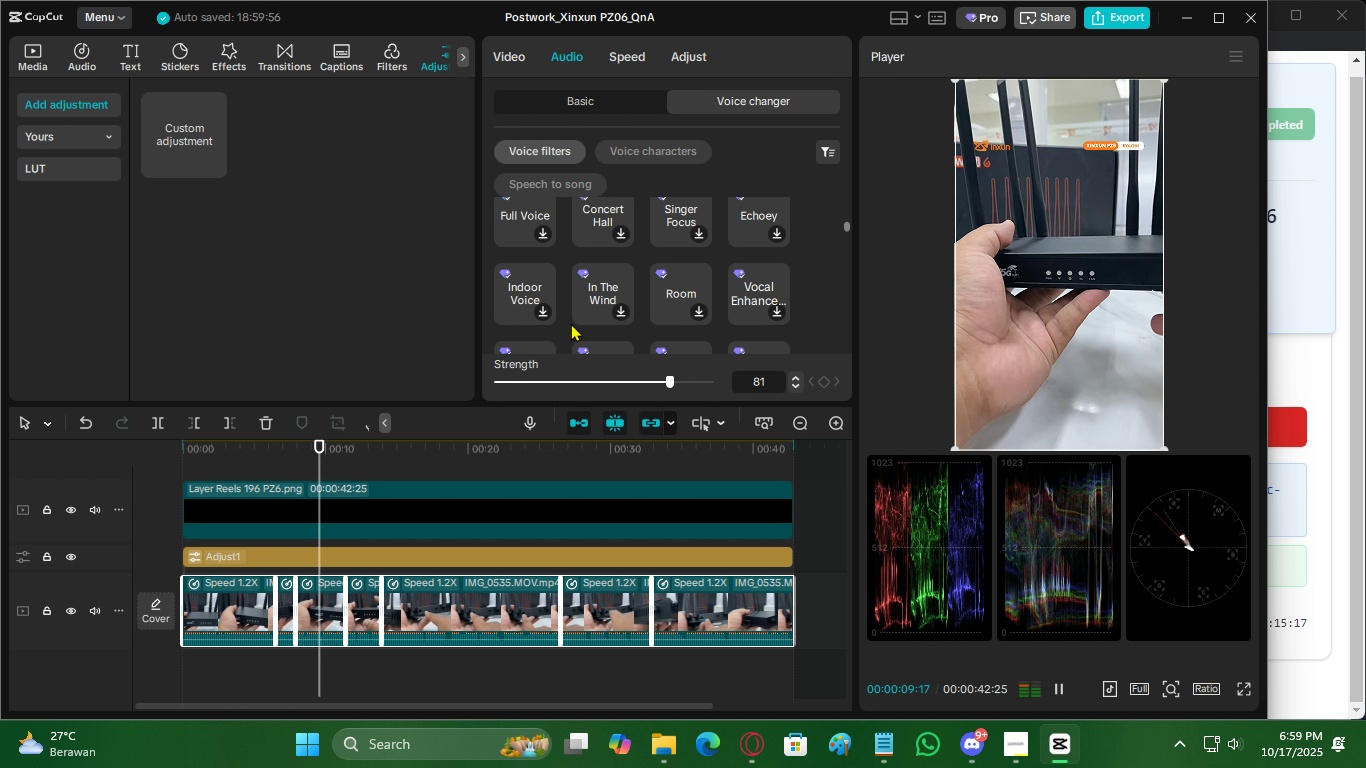 
scroll: coordinate [571, 323], scroll_direction: up, amount: 1.0
 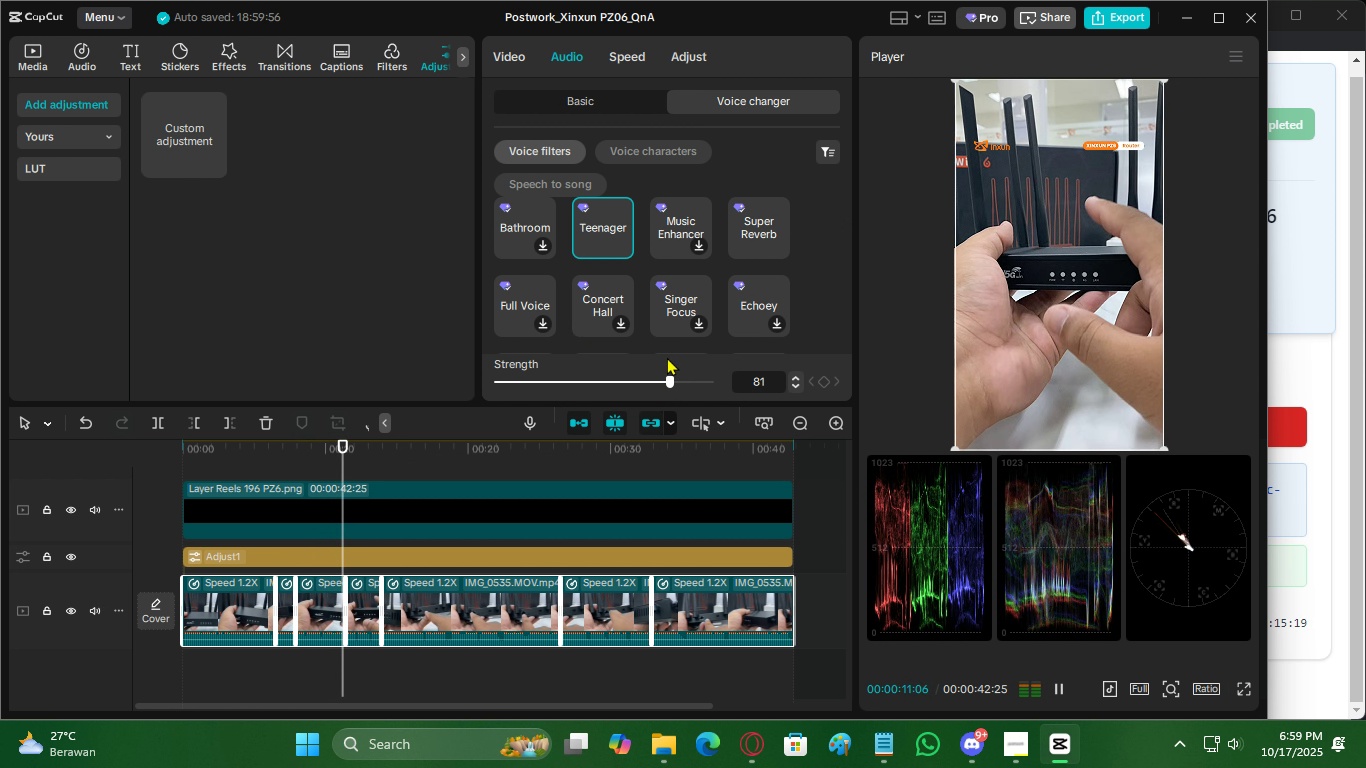 
left_click([699, 385])
 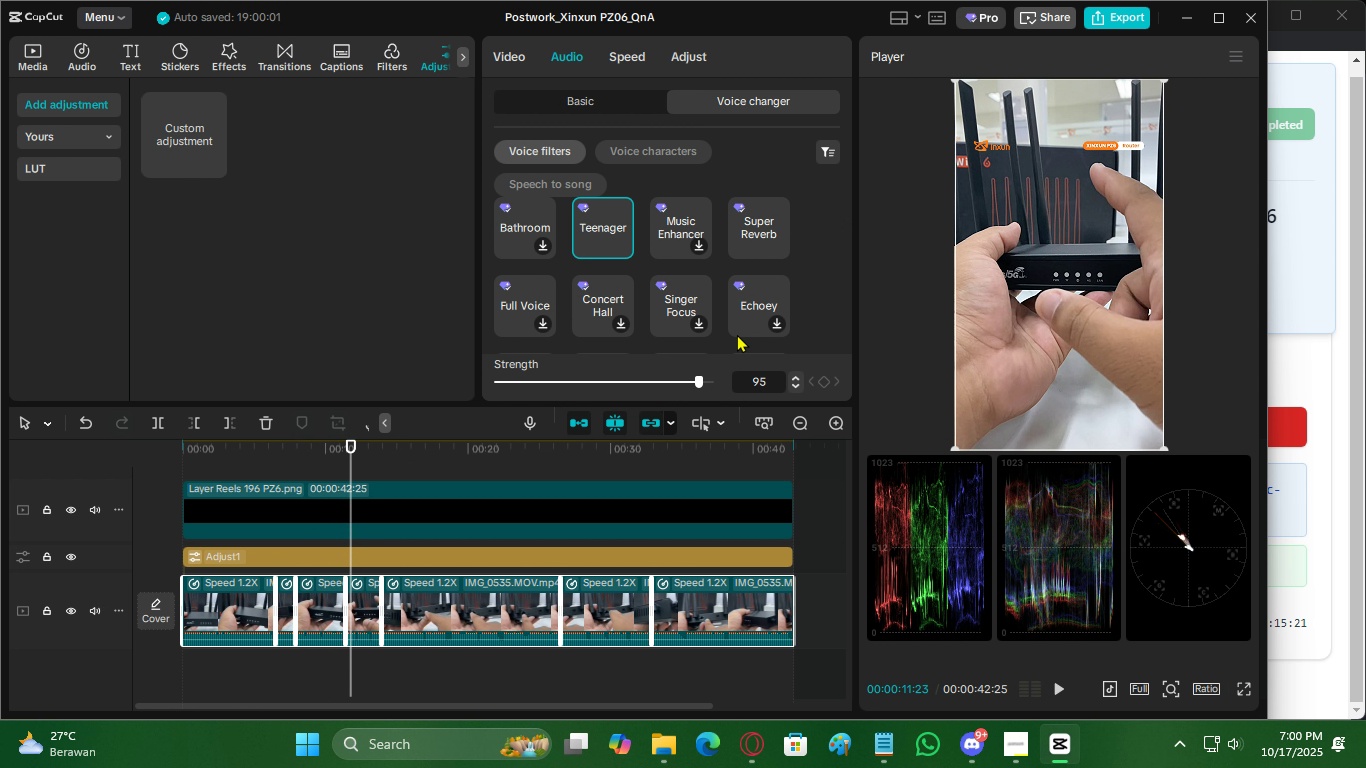 
key(Space)
 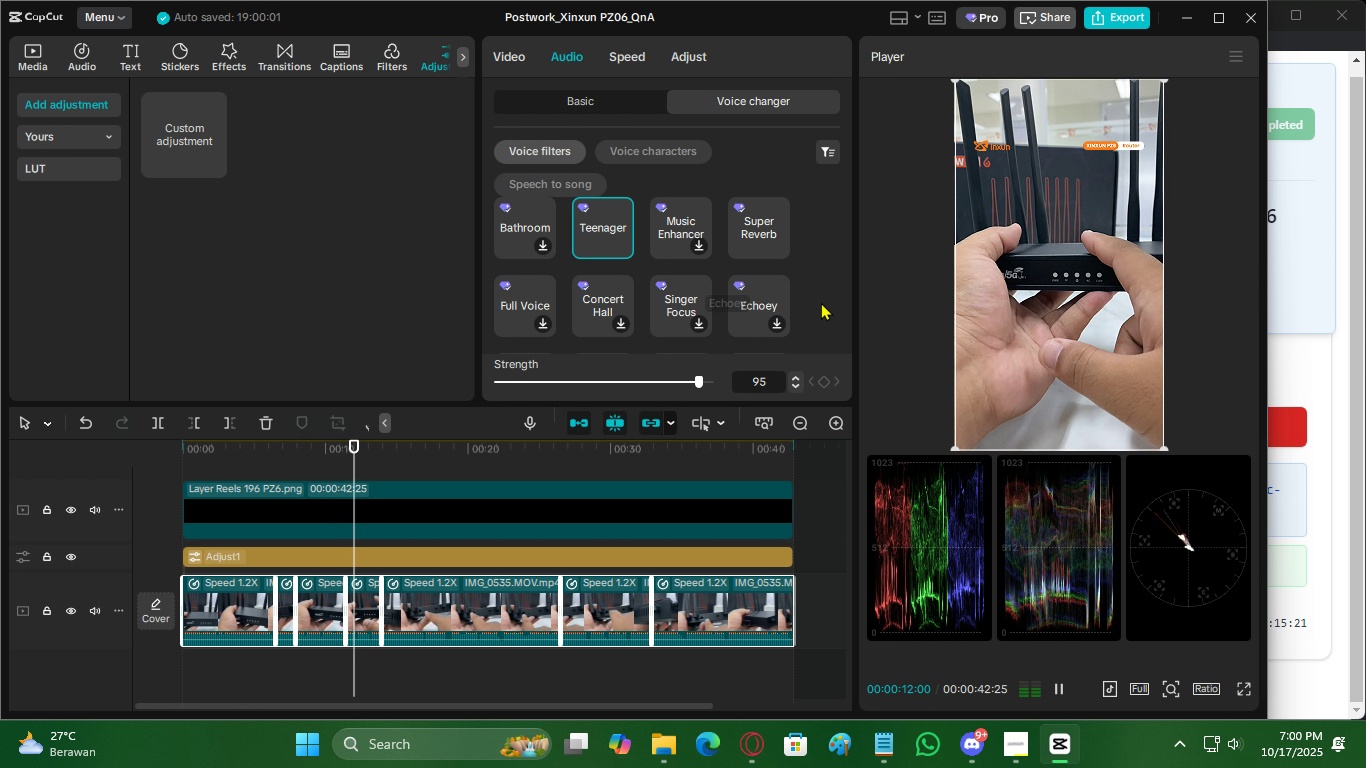 
scroll: coordinate [821, 302], scroll_direction: down, amount: 3.0
 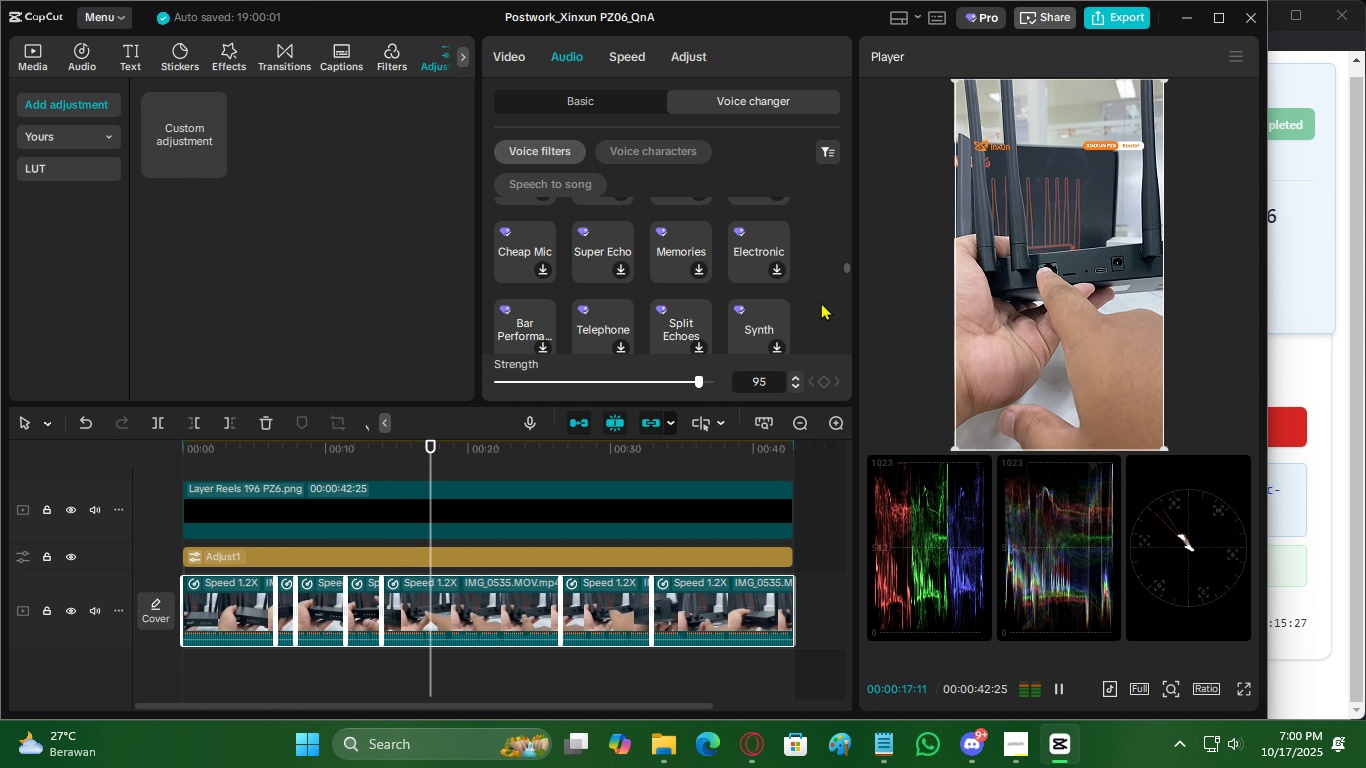 
scroll: coordinate [821, 302], scroll_direction: up, amount: 1.0
 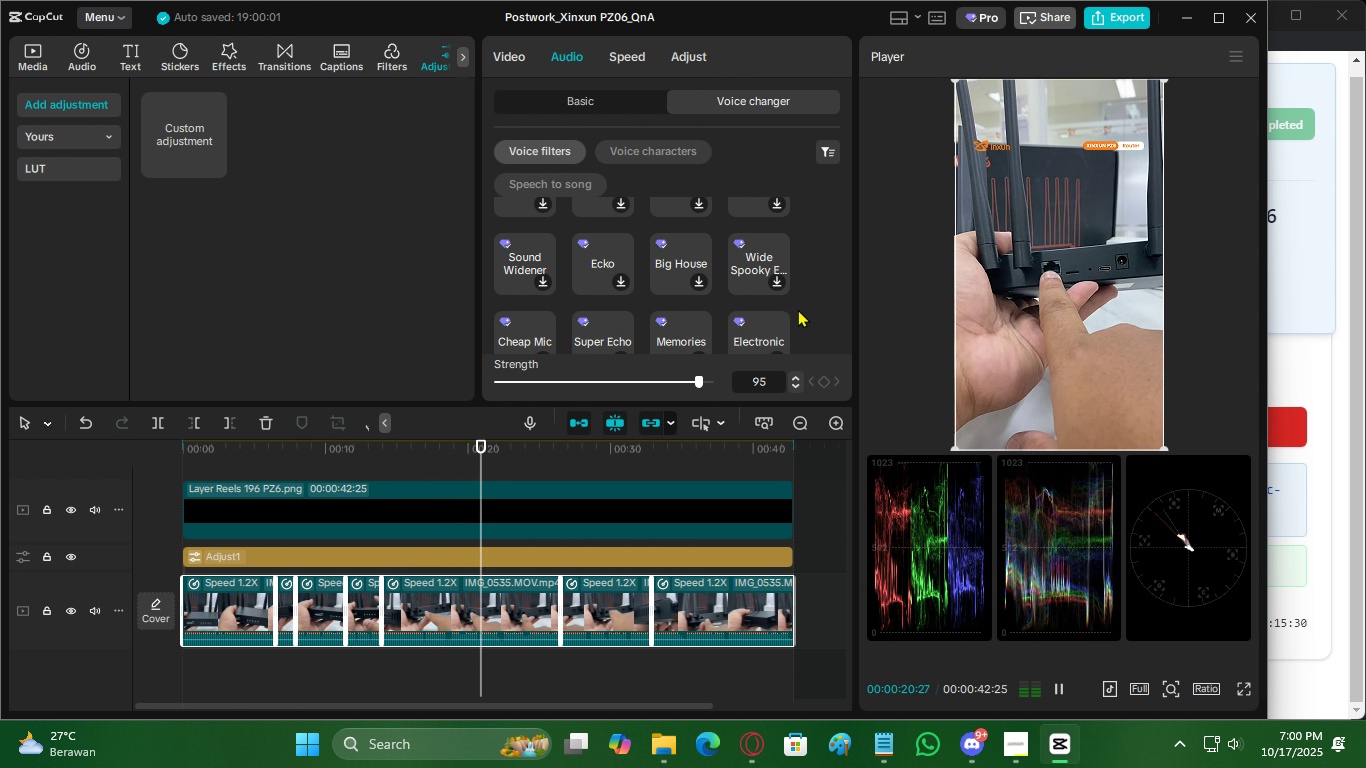 
left_click([586, 107])
 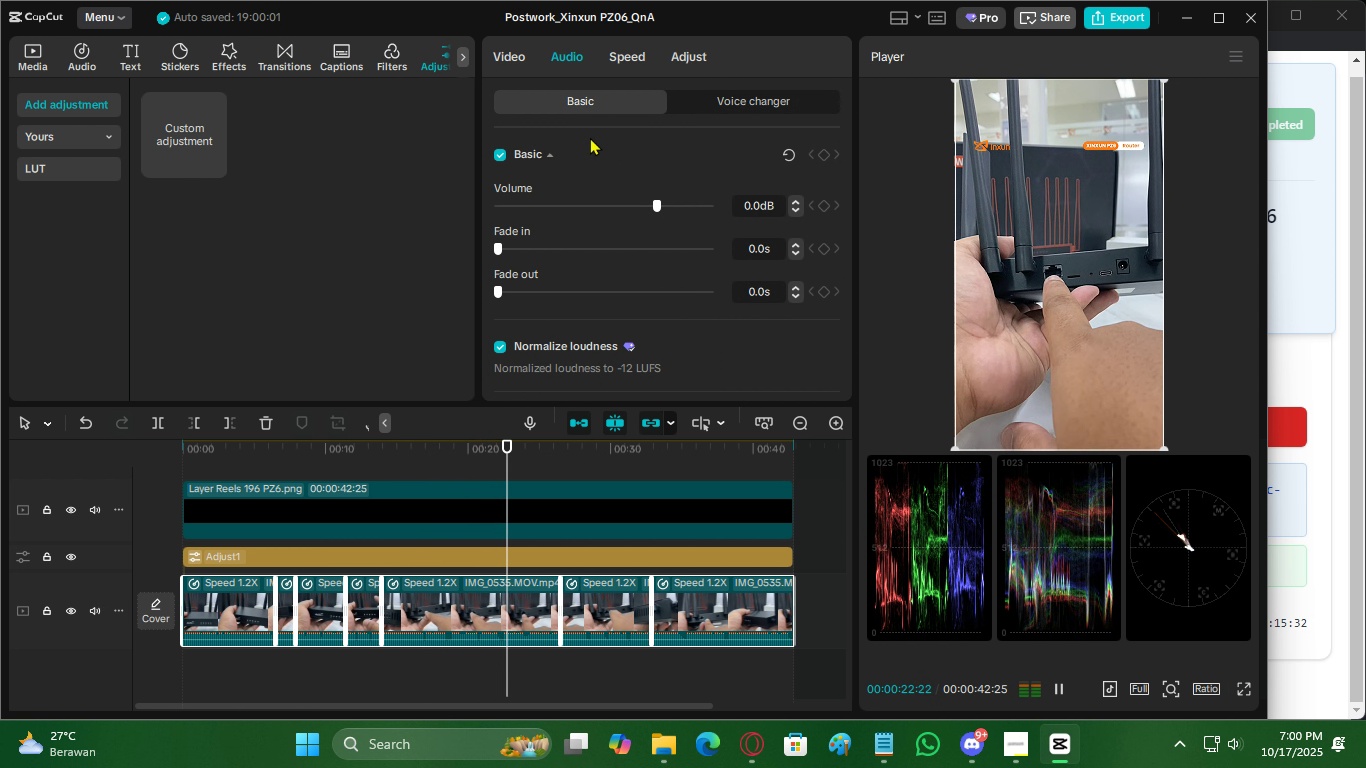 
scroll: coordinate [641, 304], scroll_direction: down, amount: 3.0
 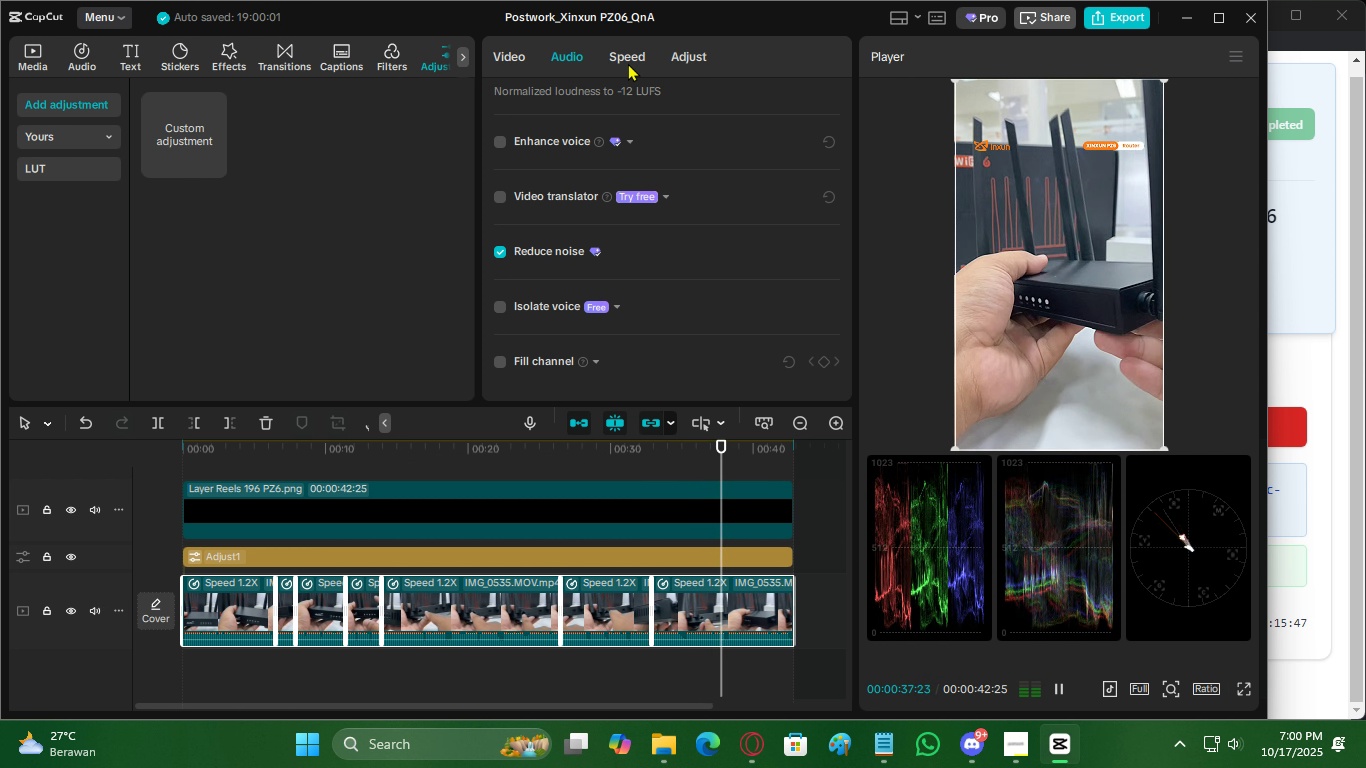 
wait(19.35)
 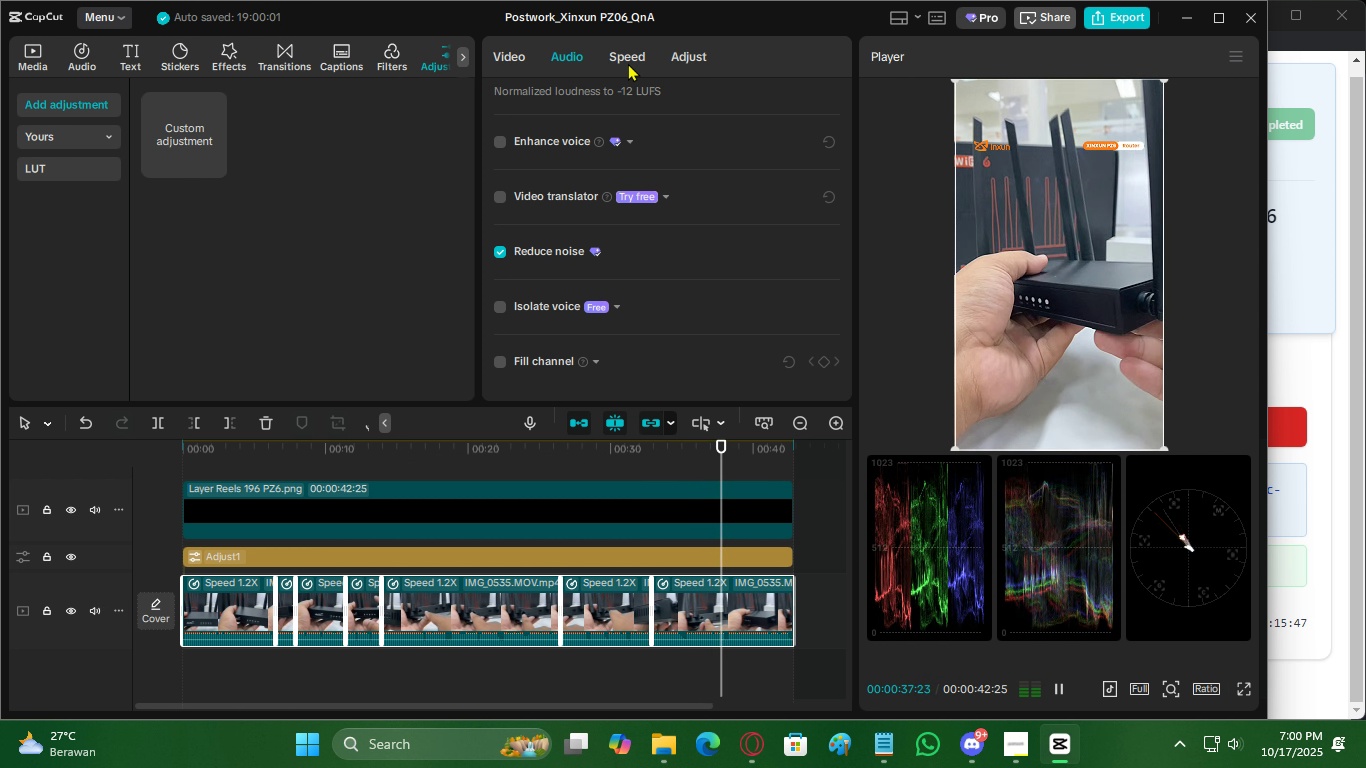 
left_click_drag(start_coordinate=[316, 457], to_coordinate=[58, 447])
 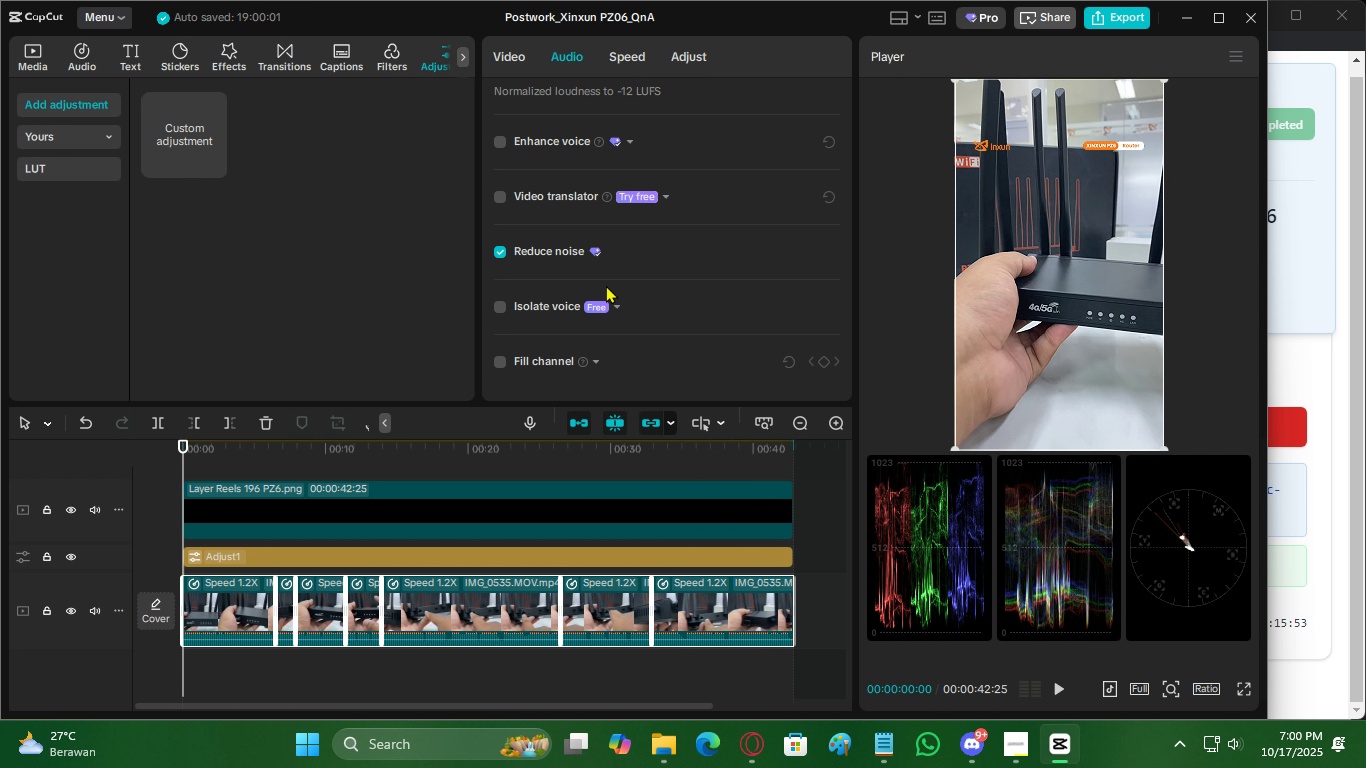 
scroll: coordinate [662, 281], scroll_direction: up, amount: 2.0
 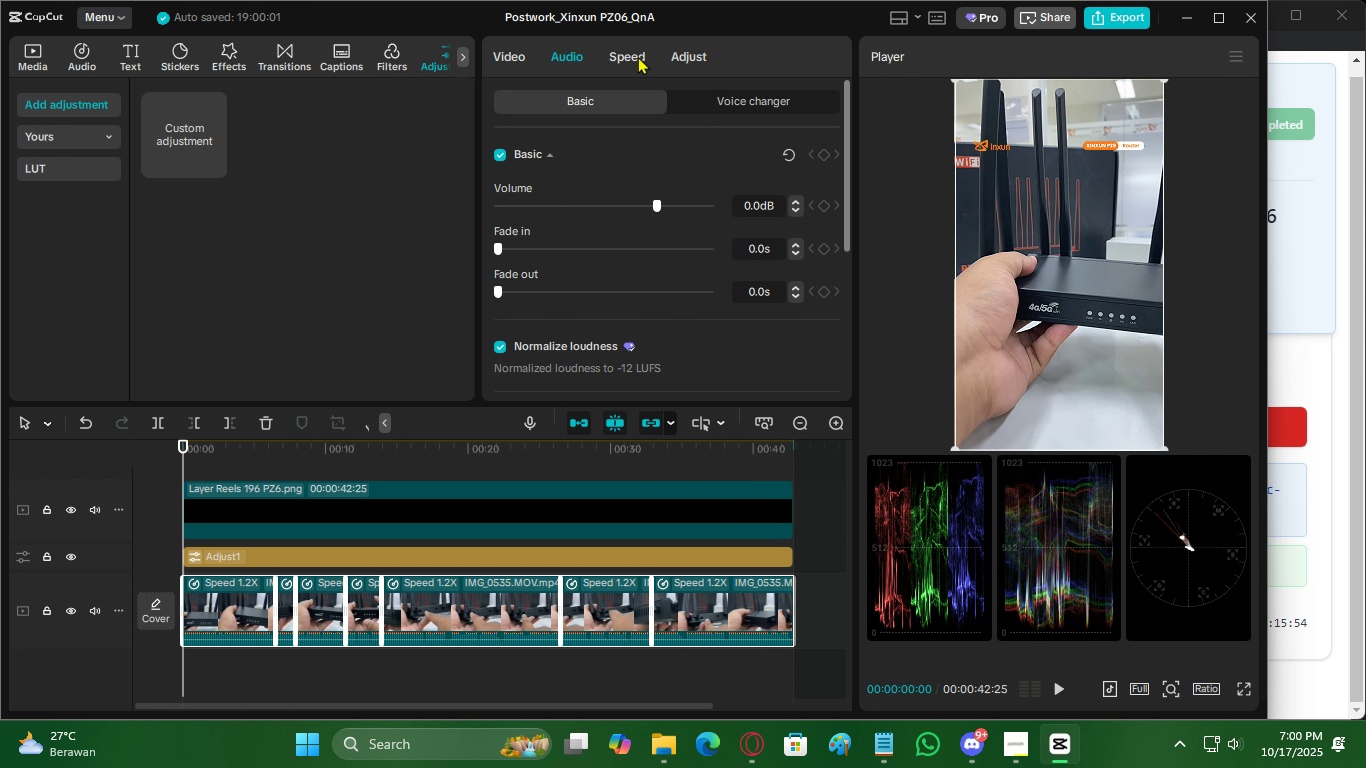 
left_click([638, 56])
 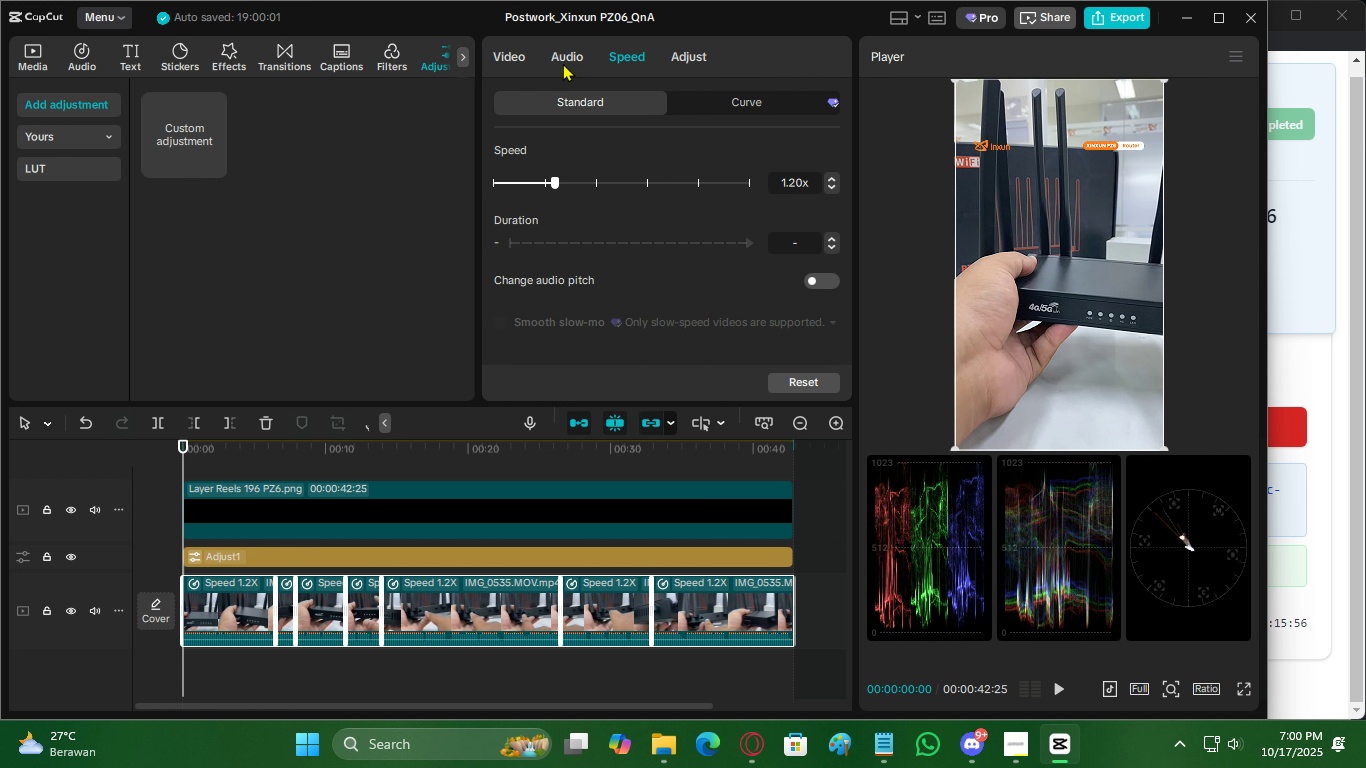 
double_click([509, 55])
 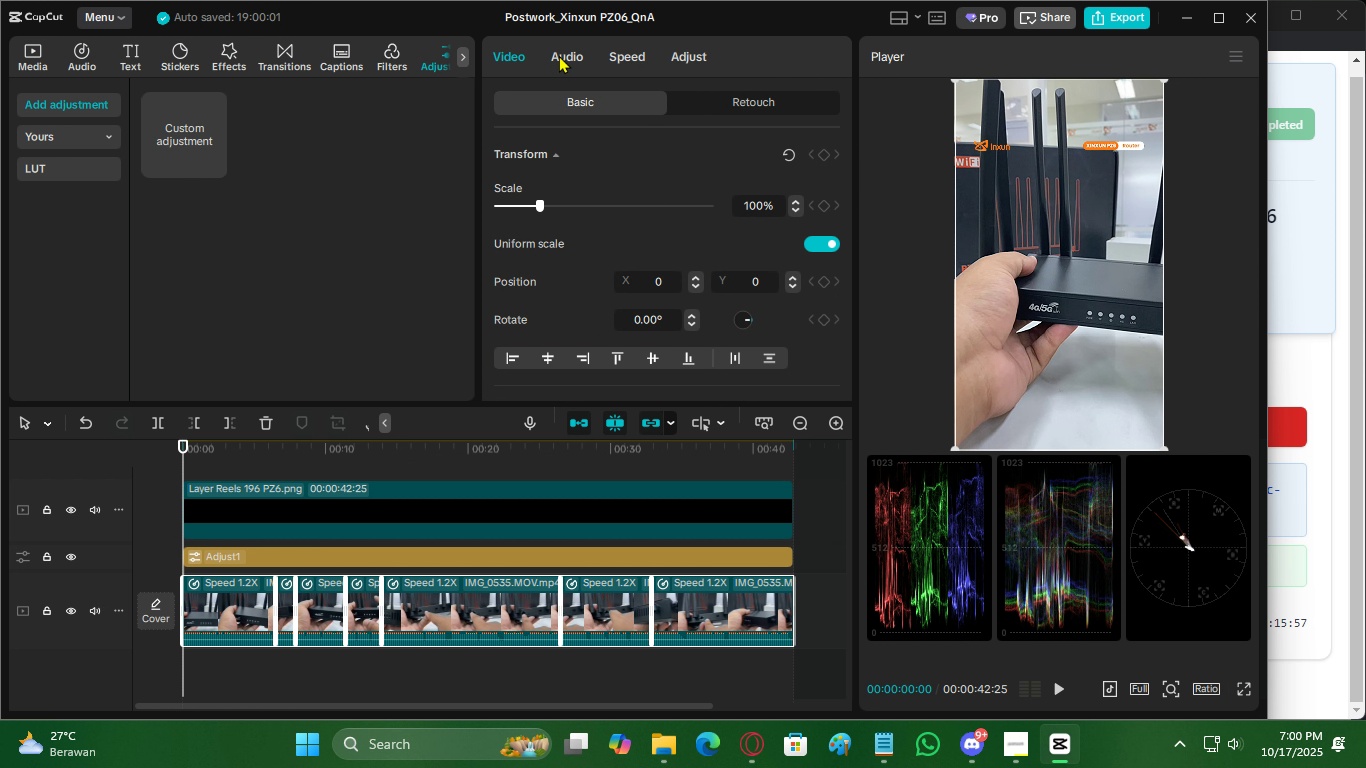 
left_click([559, 55])
 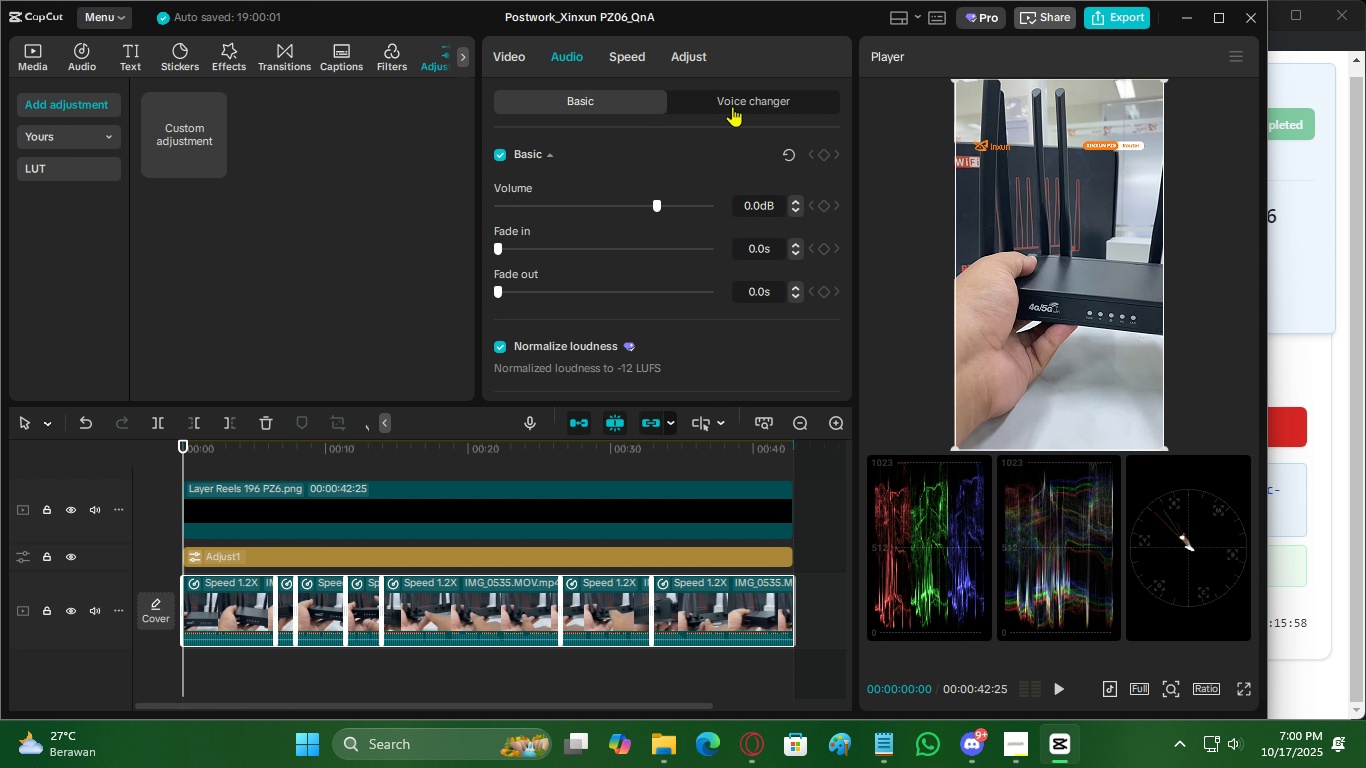 
left_click([732, 106])
 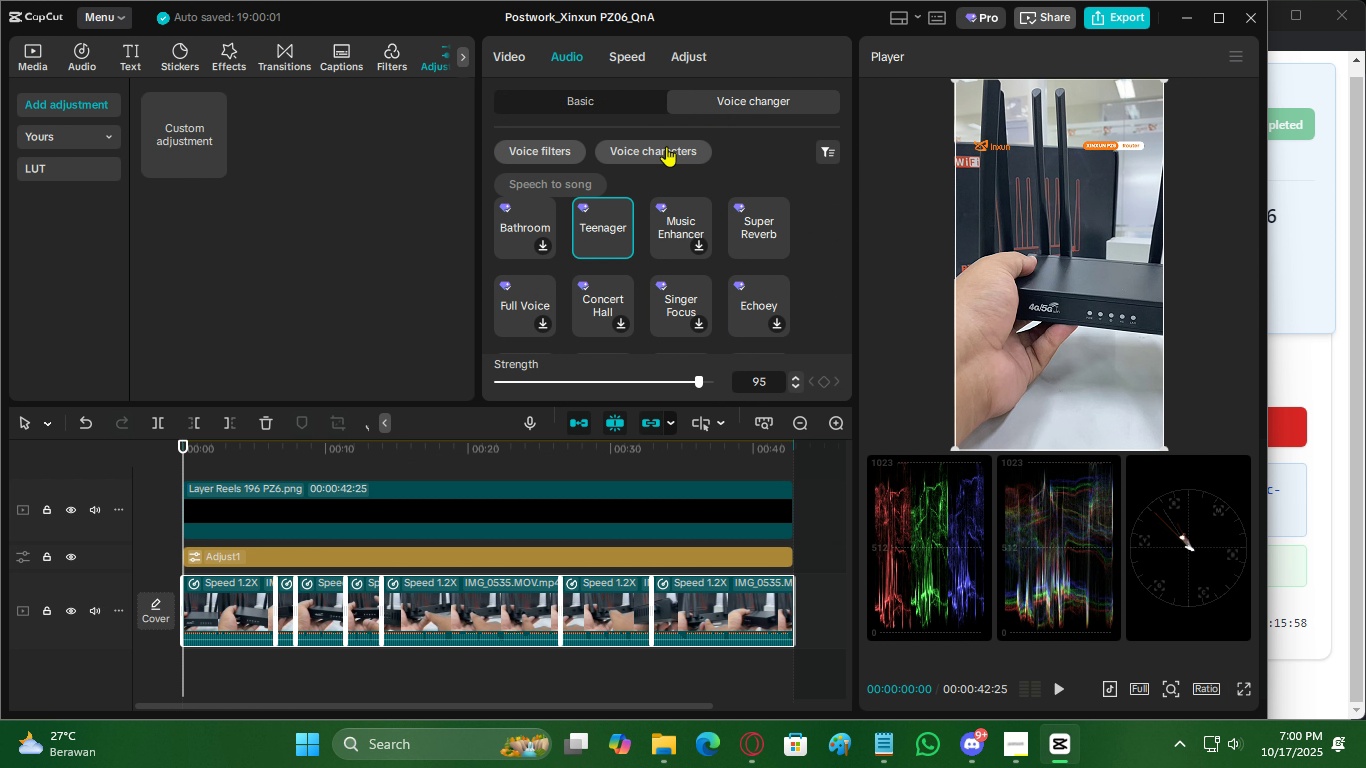 
left_click([665, 146])
 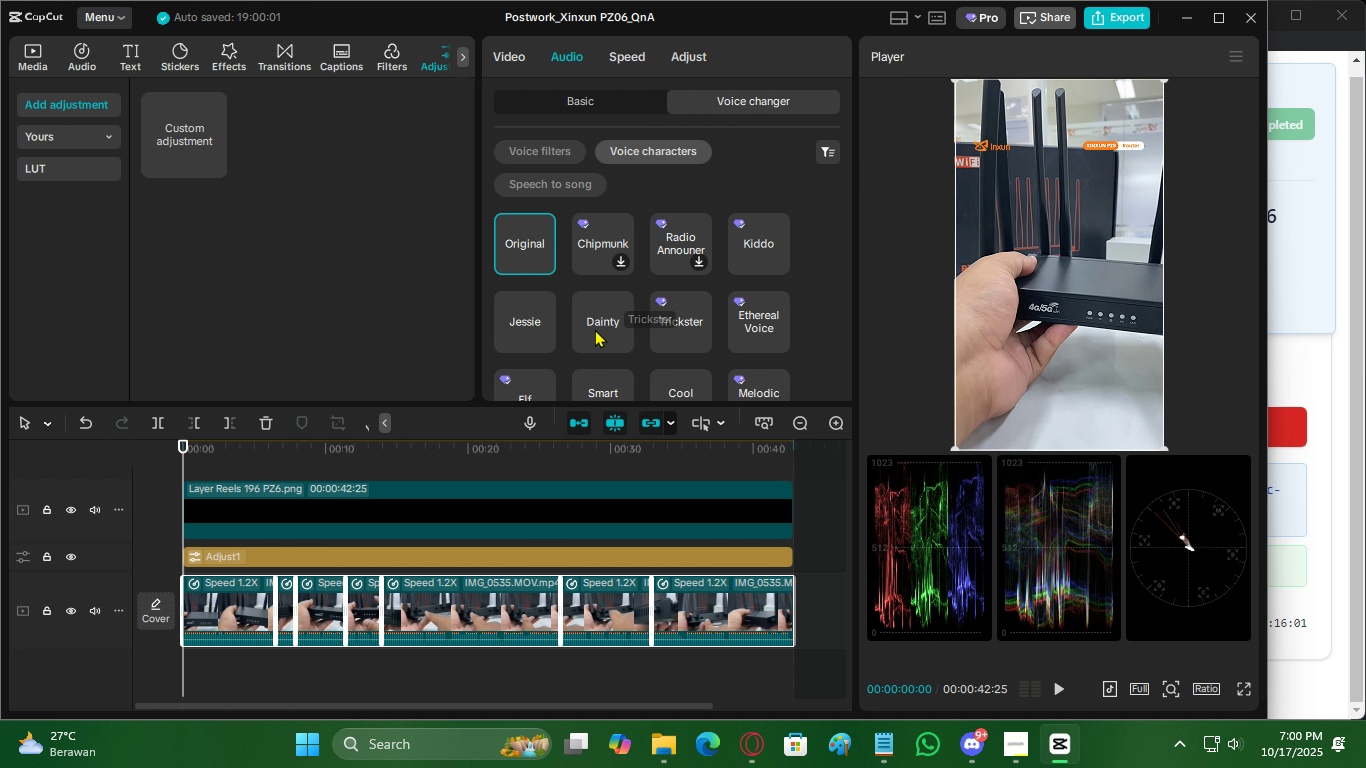 
left_click([527, 330])
 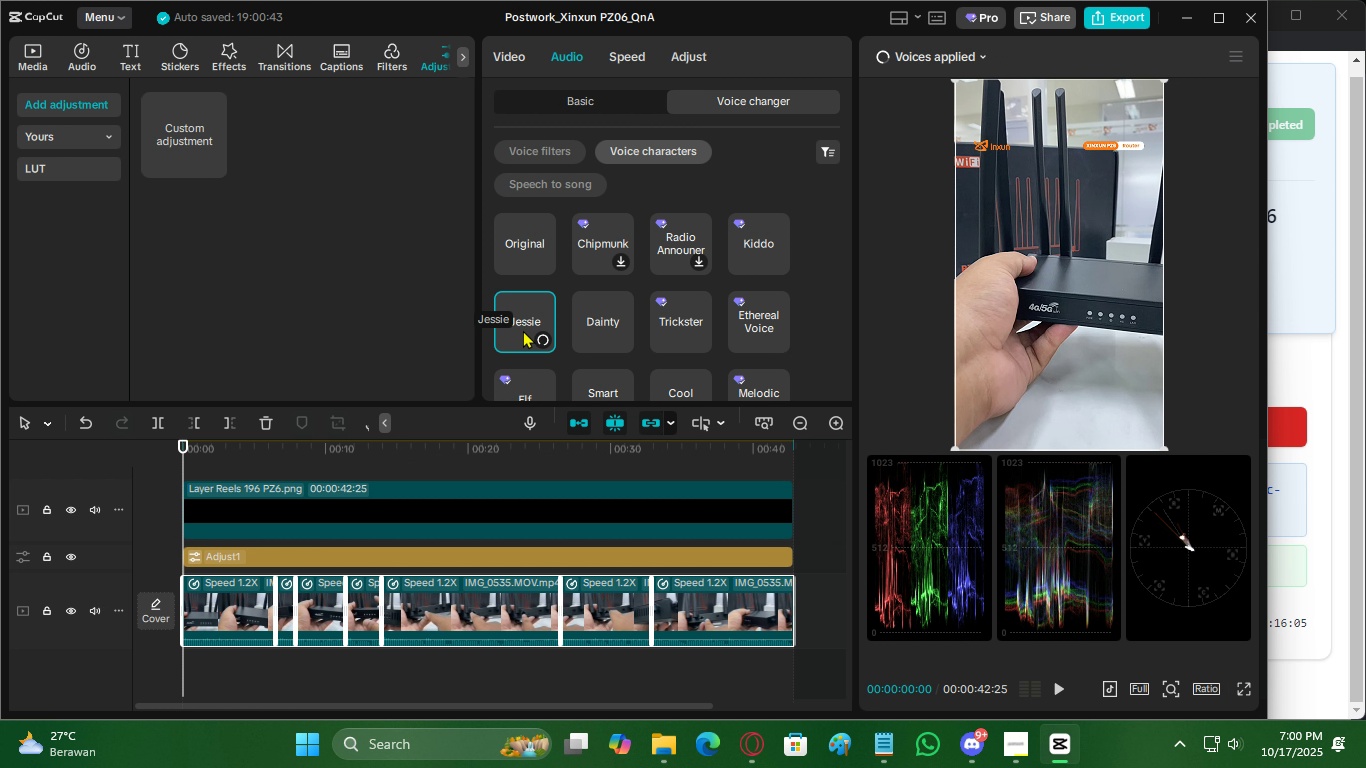 
left_click([552, 148])
 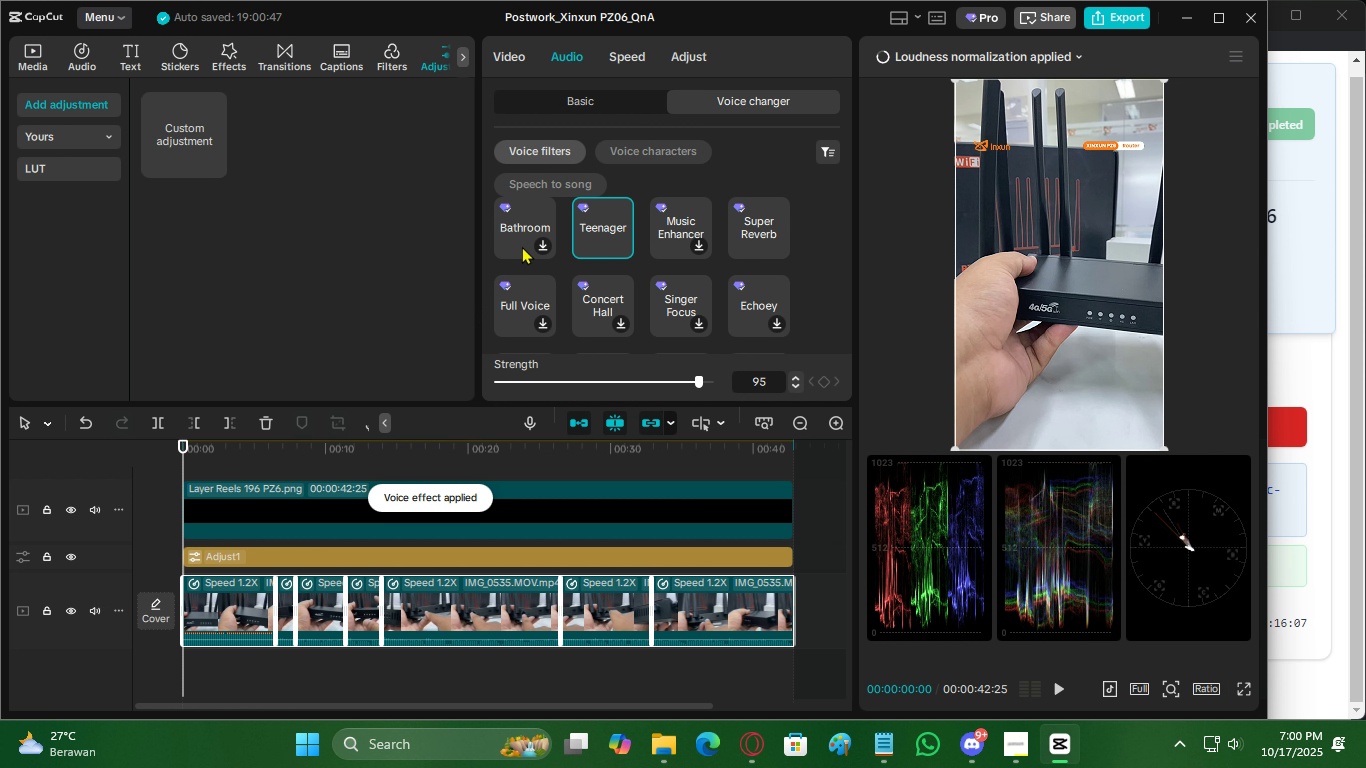 
scroll: coordinate [529, 260], scroll_direction: up, amount: 15.0
 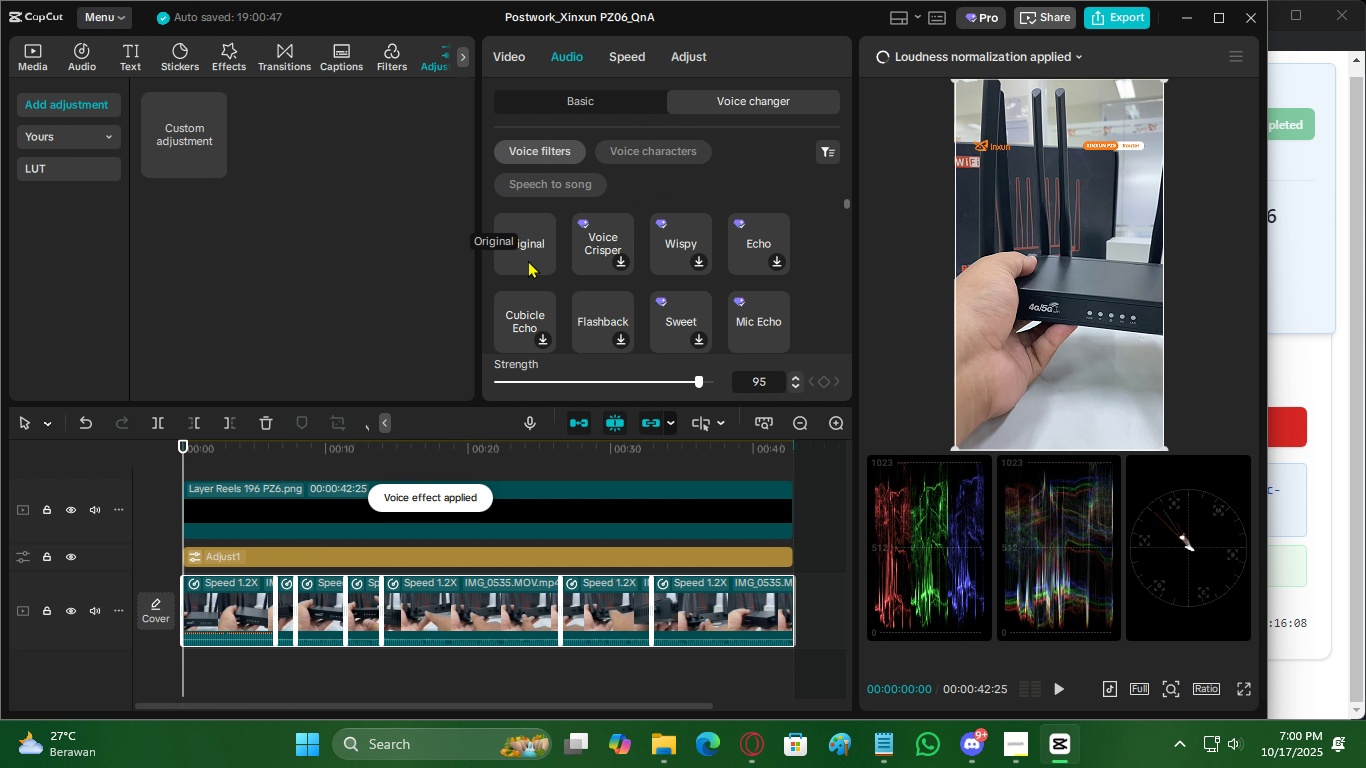 
left_click([528, 260])
 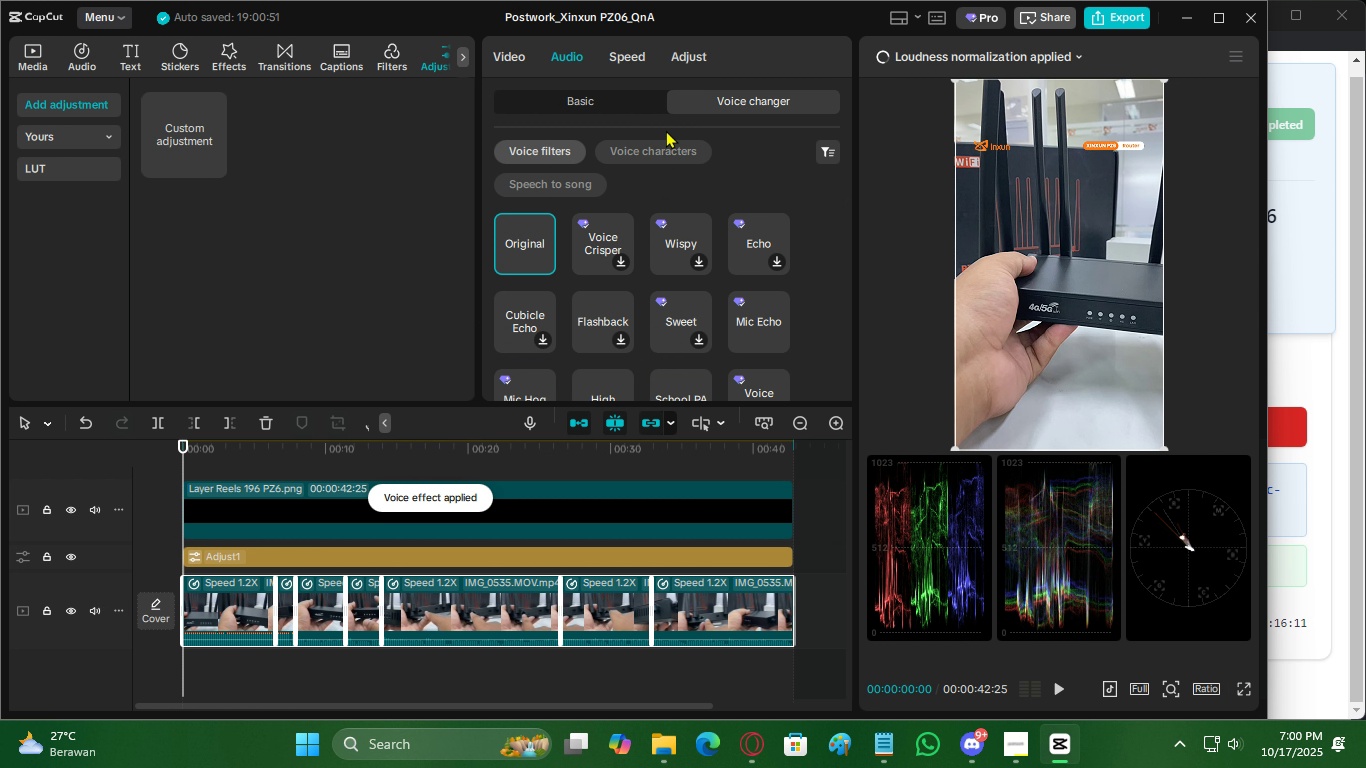 
left_click([996, 64])
 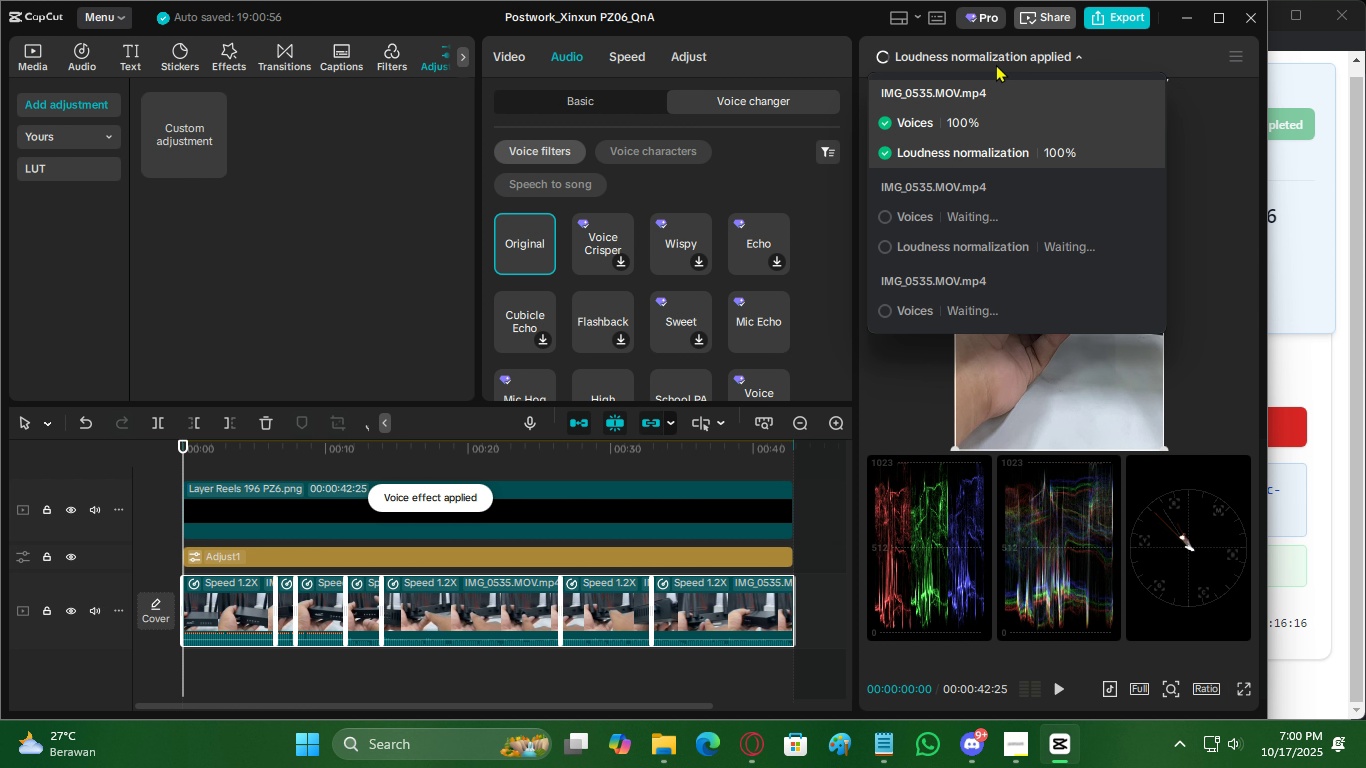 
wait(8.86)
 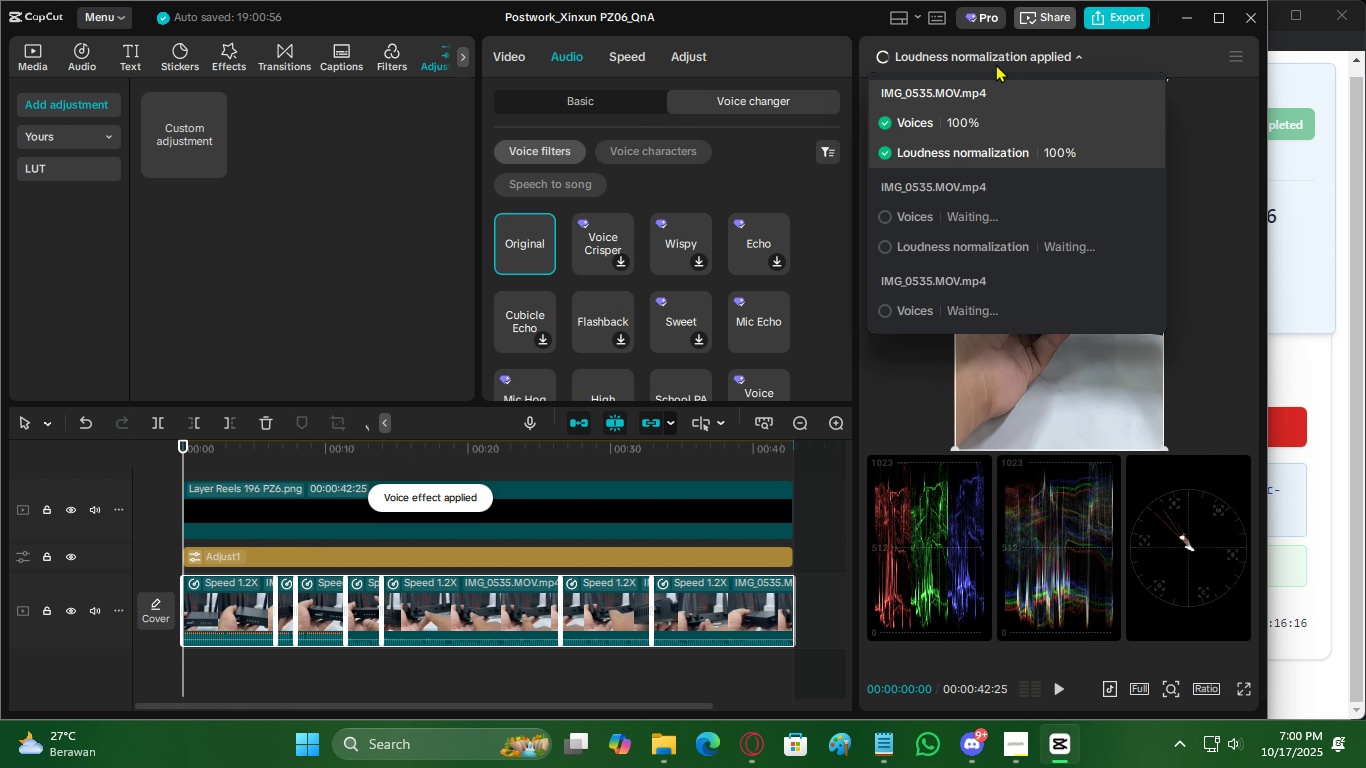 
left_click([1015, 744])